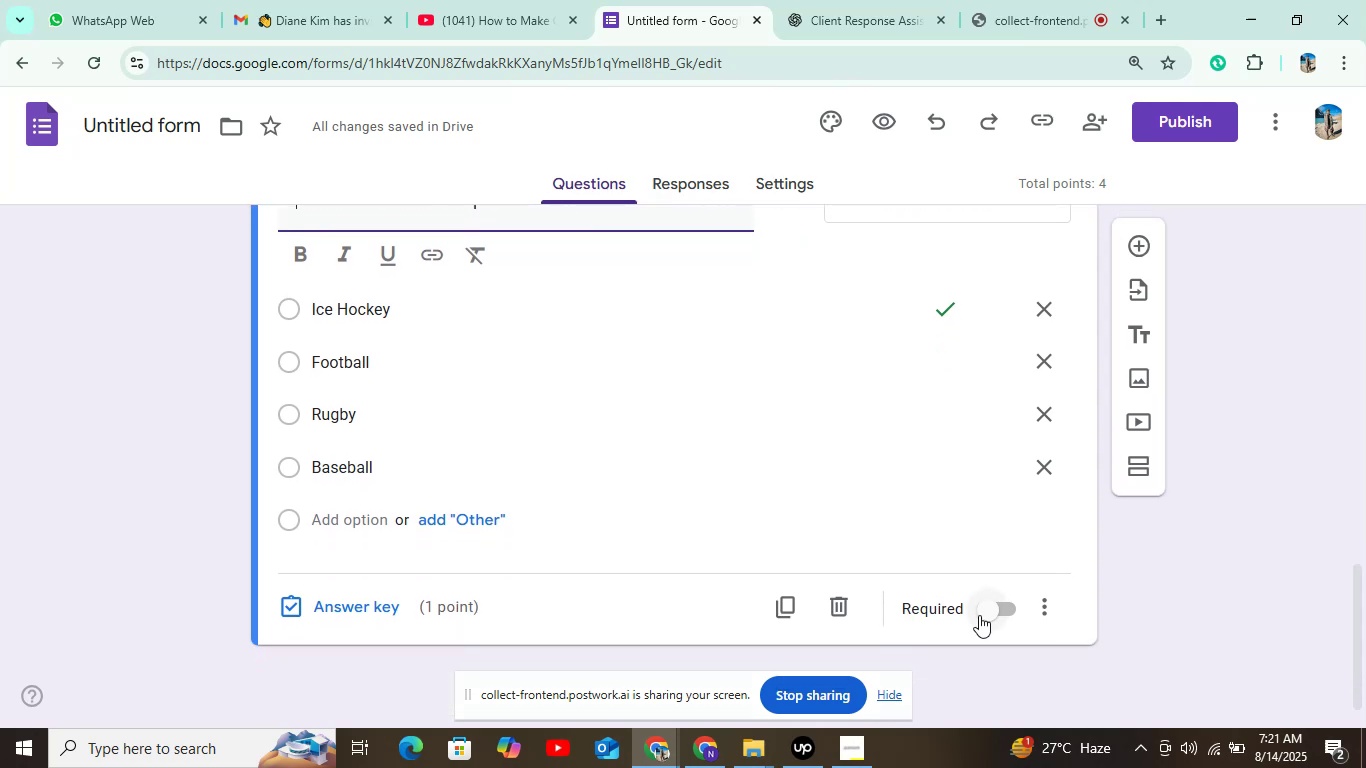 
left_click([979, 615])
 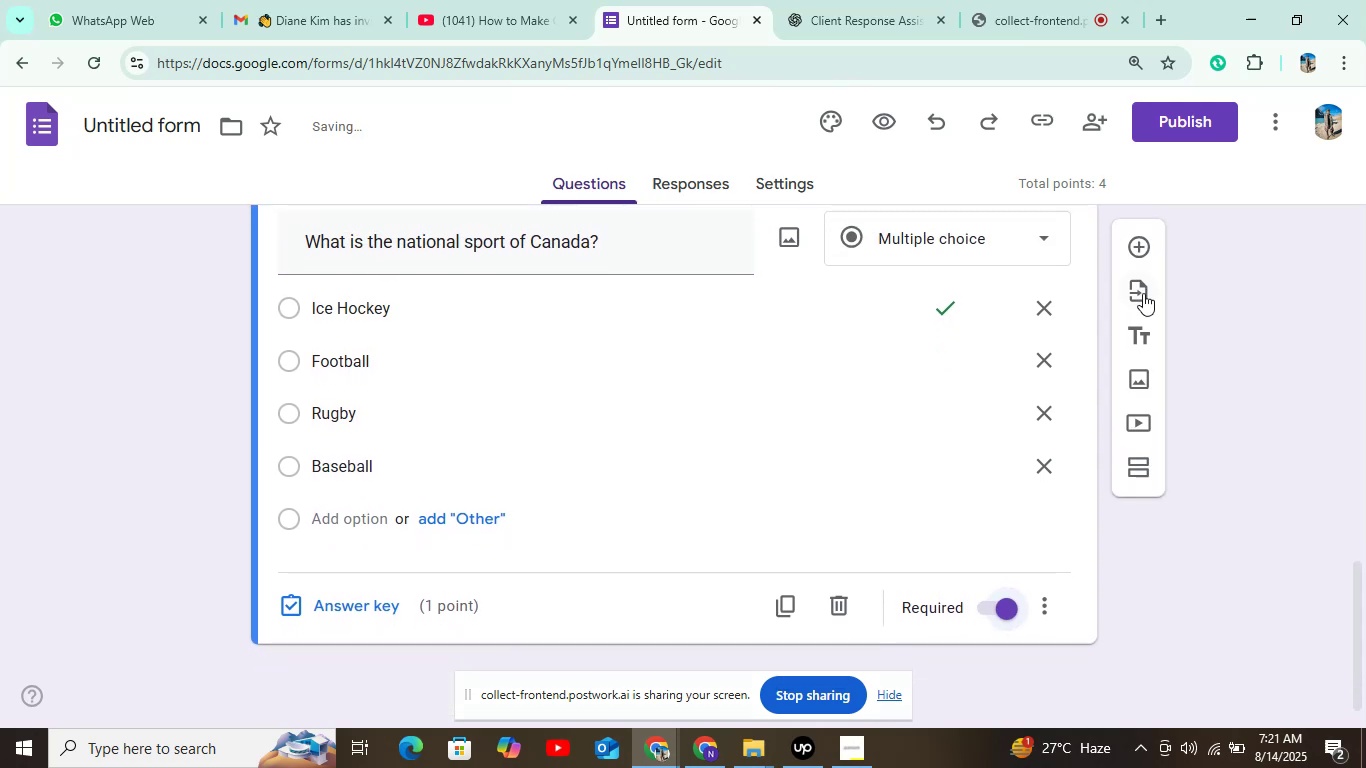 
left_click([1137, 243])
 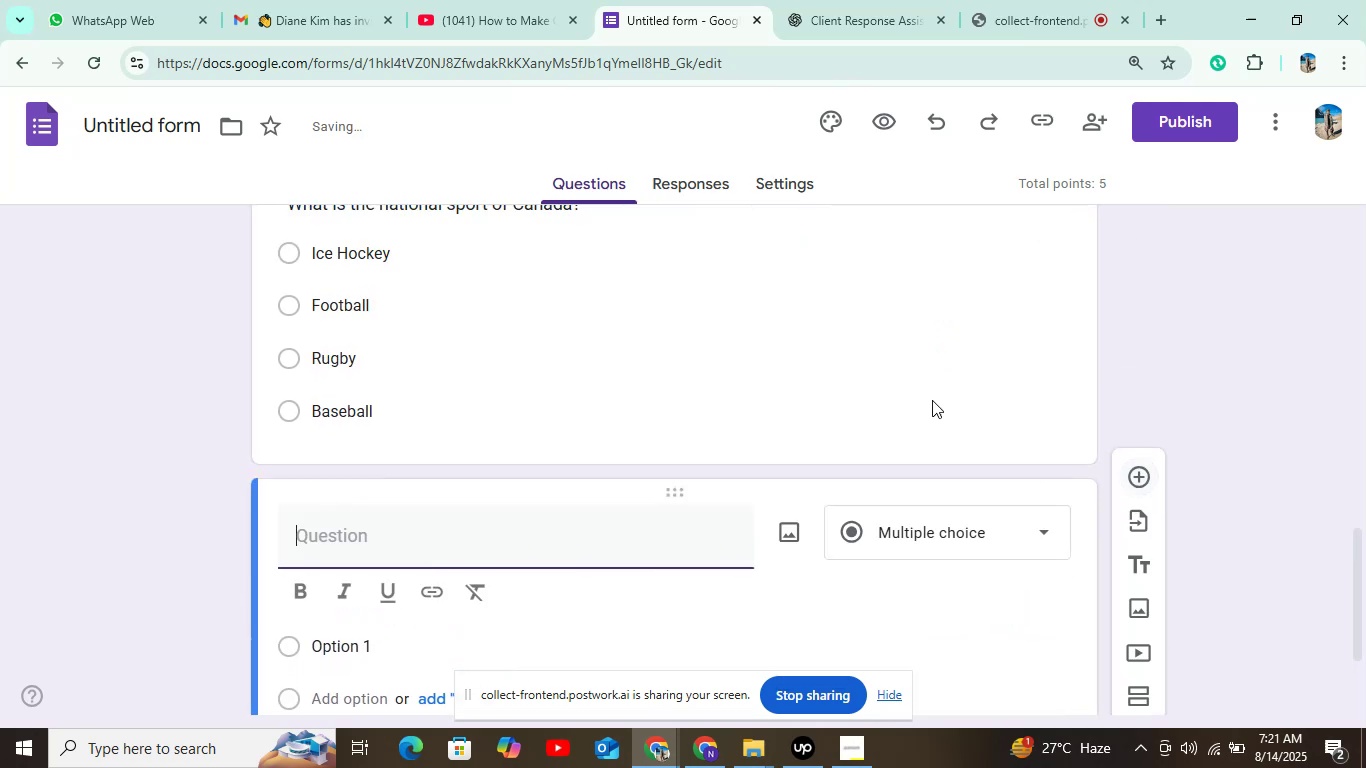 
scroll: coordinate [663, 477], scroll_direction: down, amount: 4.0
 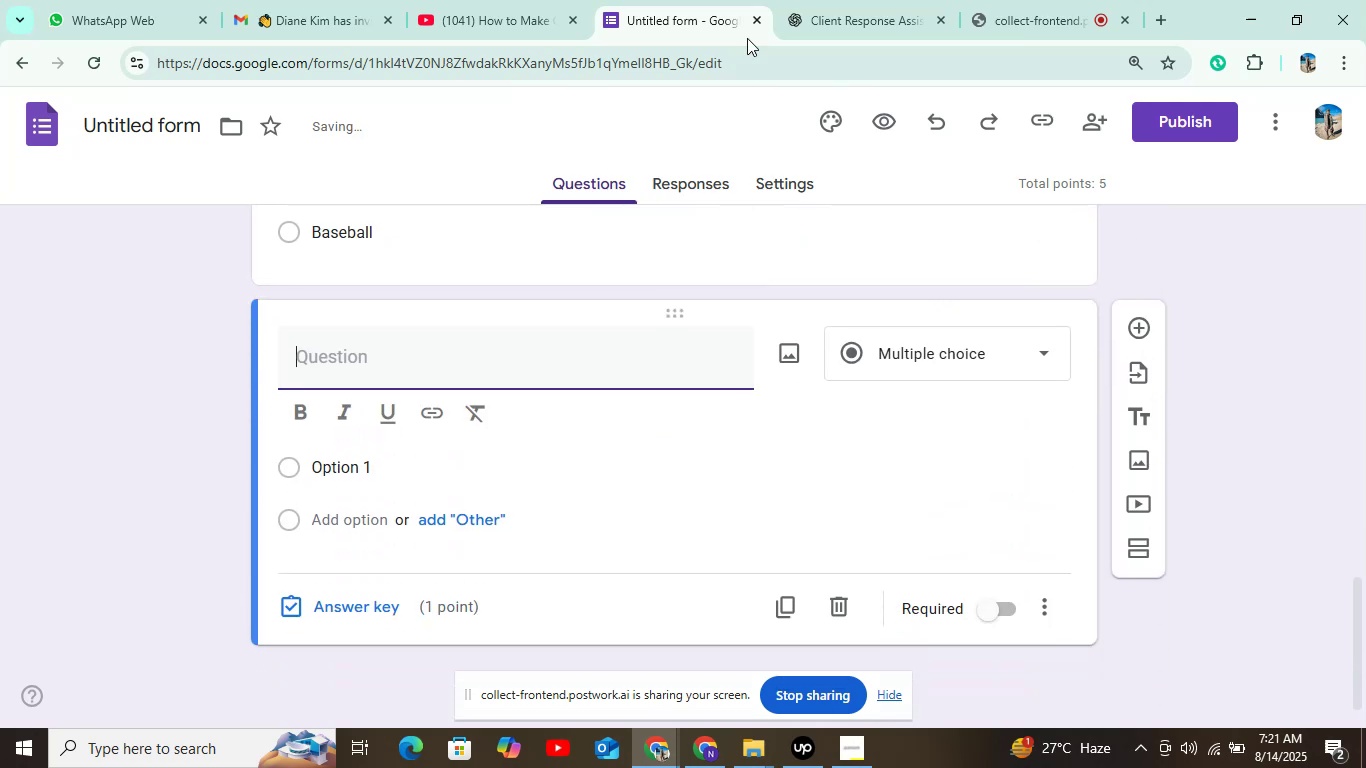 
left_click([865, 0])
 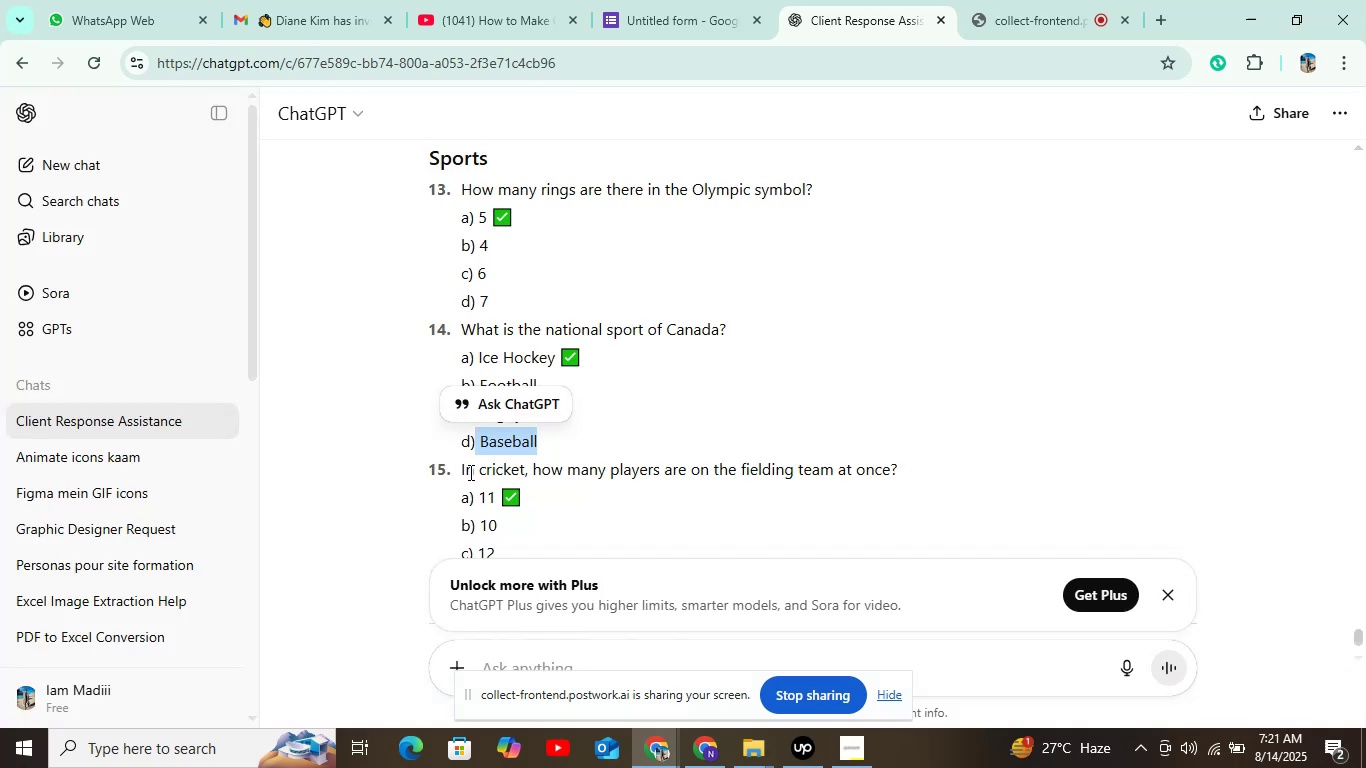 
scroll: coordinate [560, 416], scroll_direction: down, amount: 2.0
 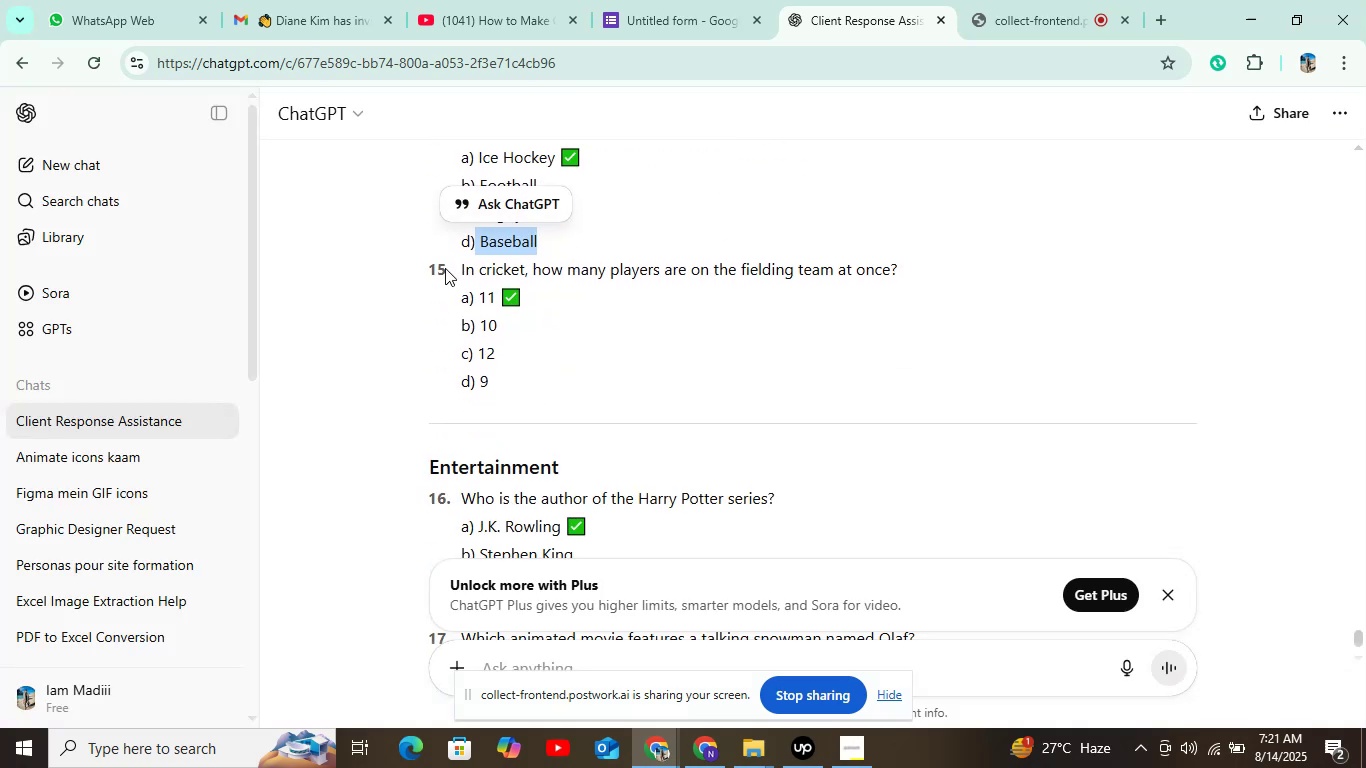 
left_click_drag(start_coordinate=[456, 268], to_coordinate=[969, 268])
 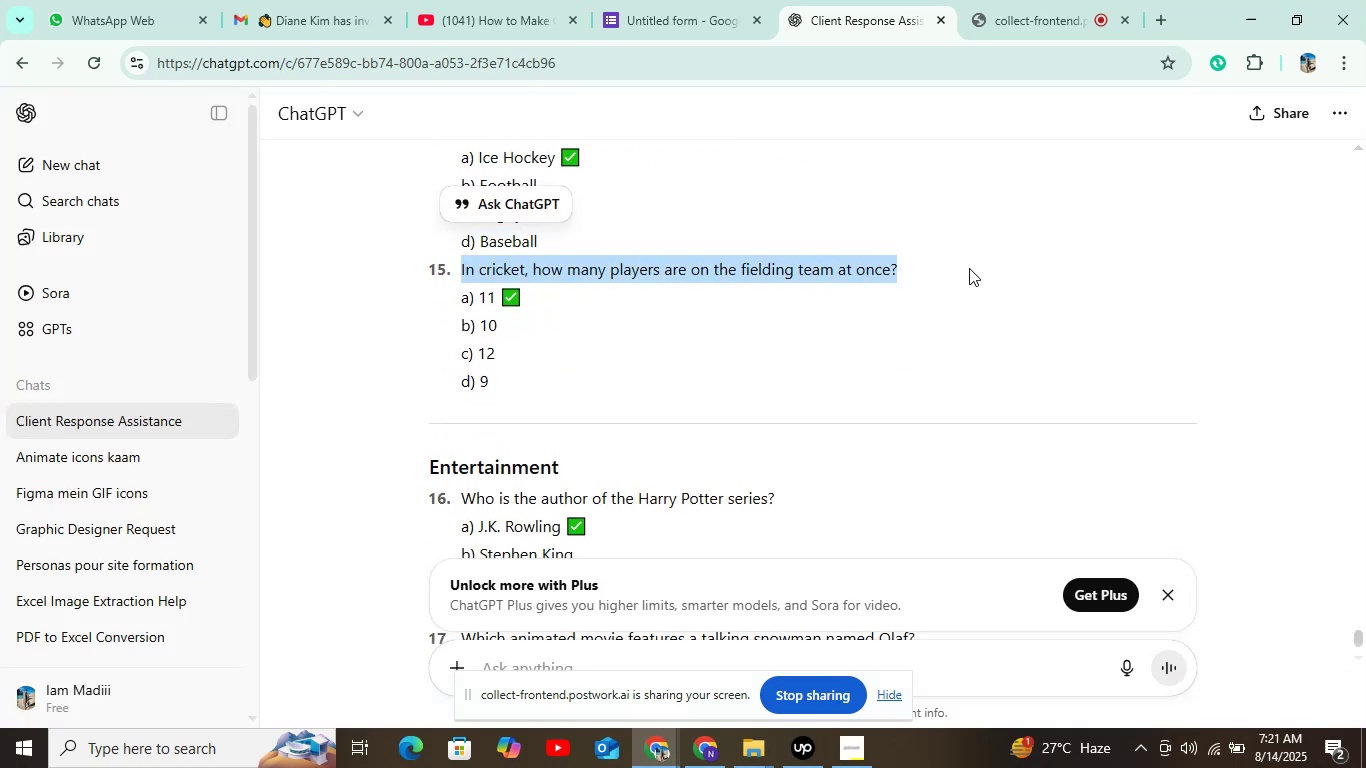 
key(Control+C)
 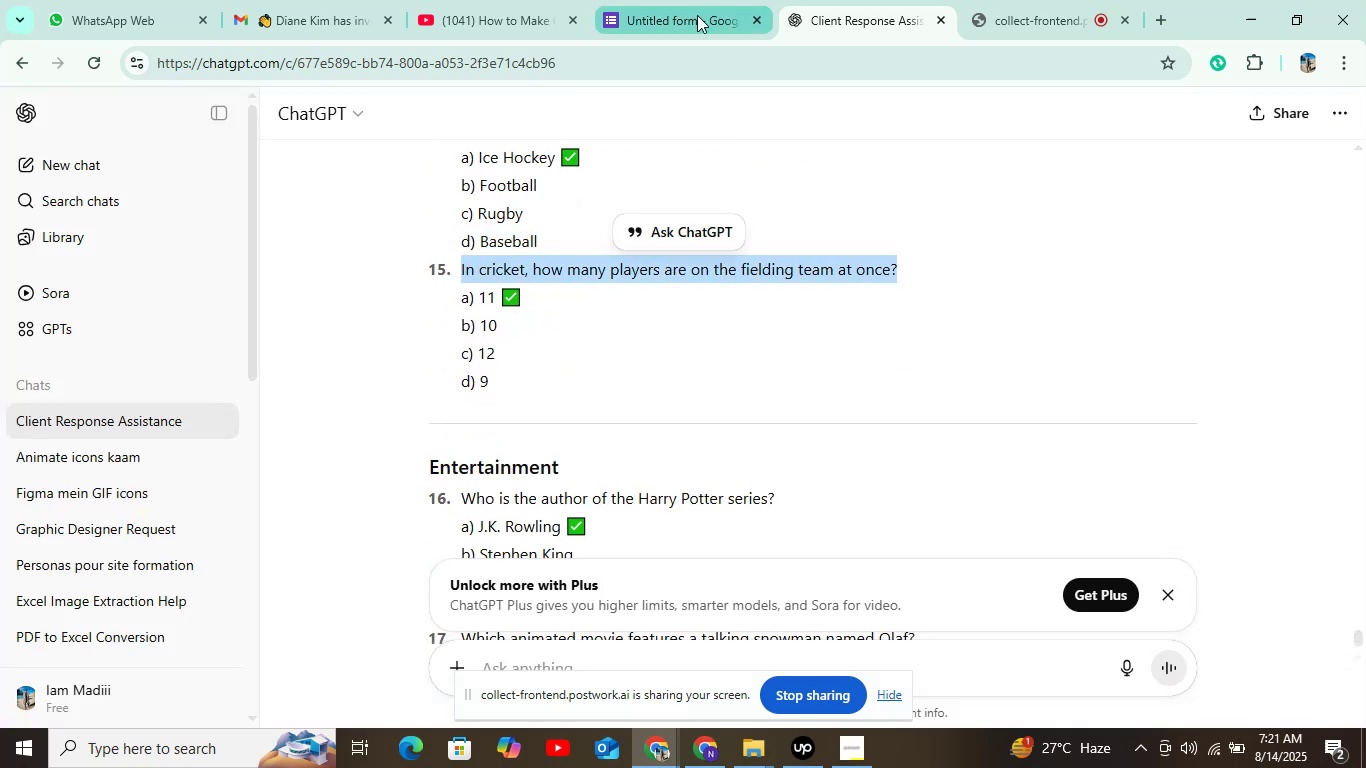 
left_click([647, 18])
 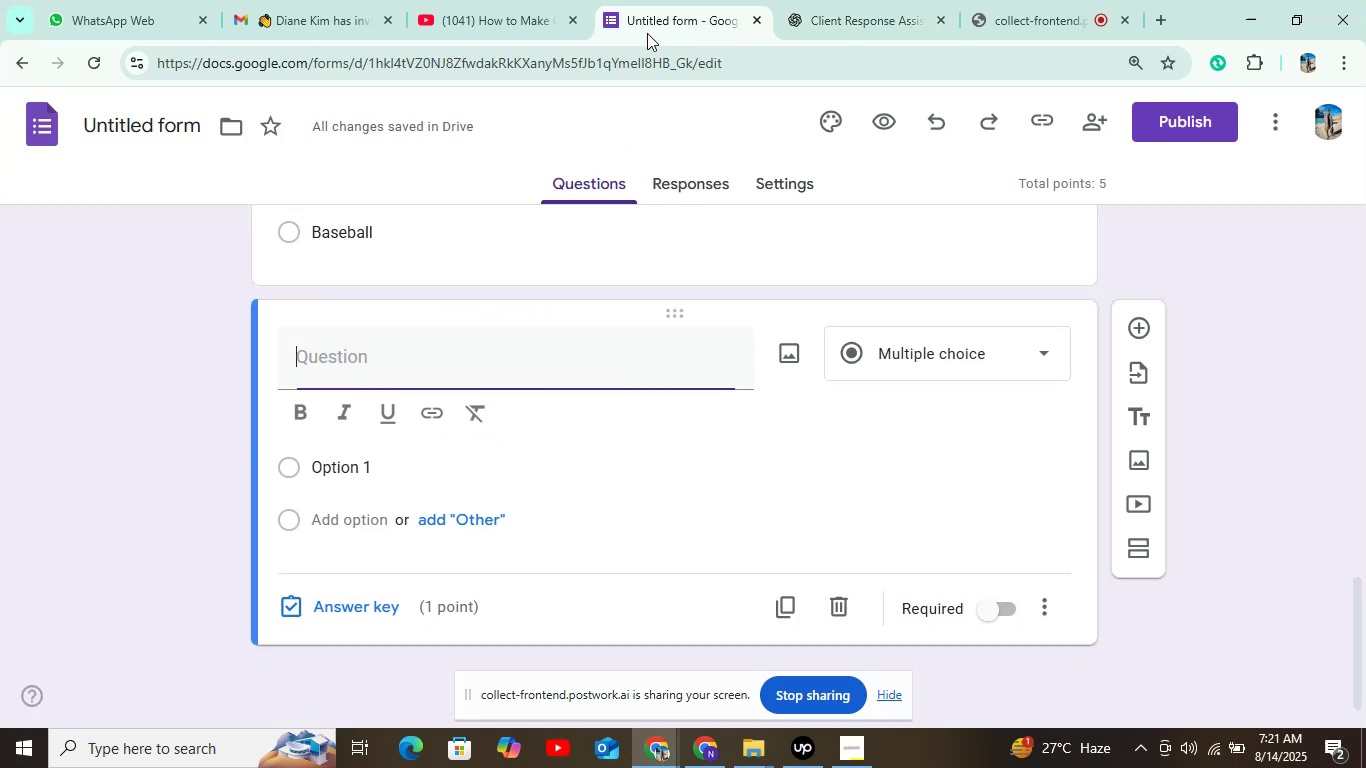 
key(Control+V)
 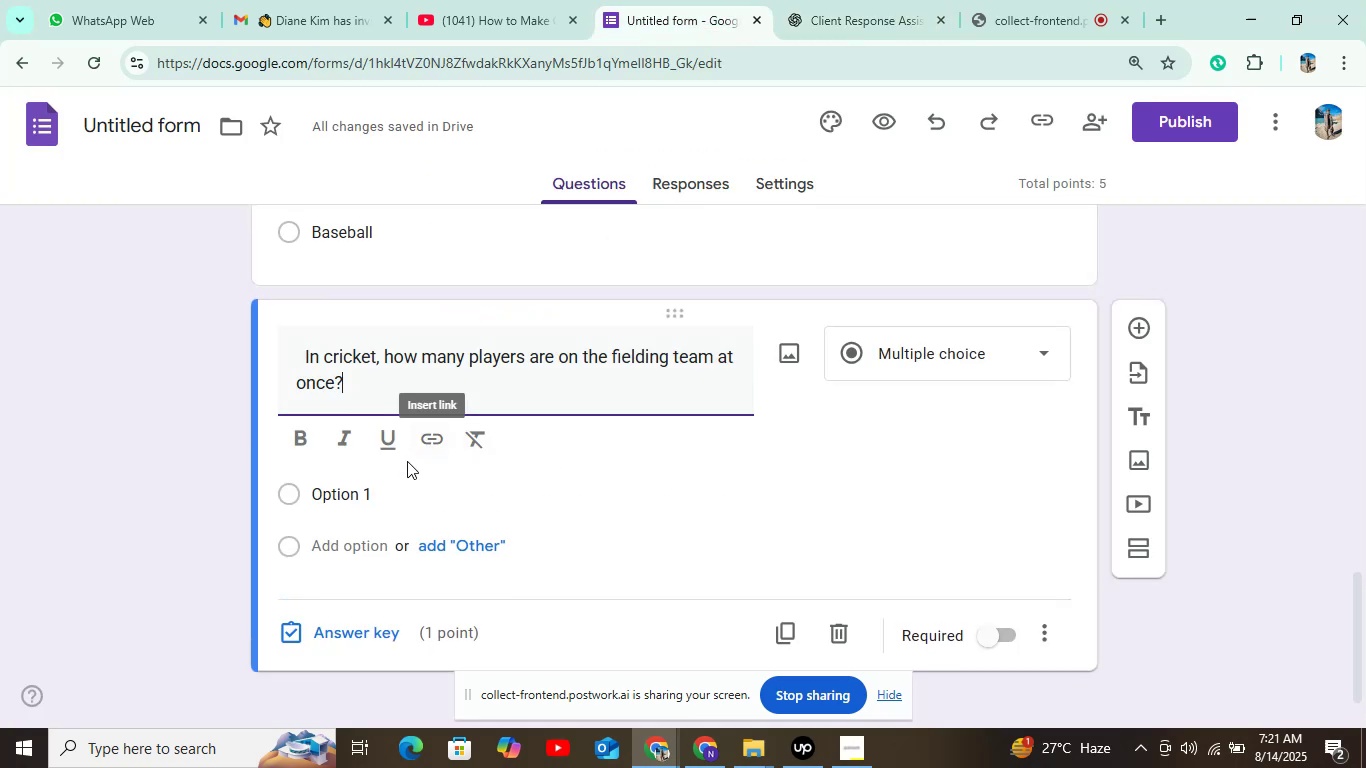 
left_click([405, 465])
 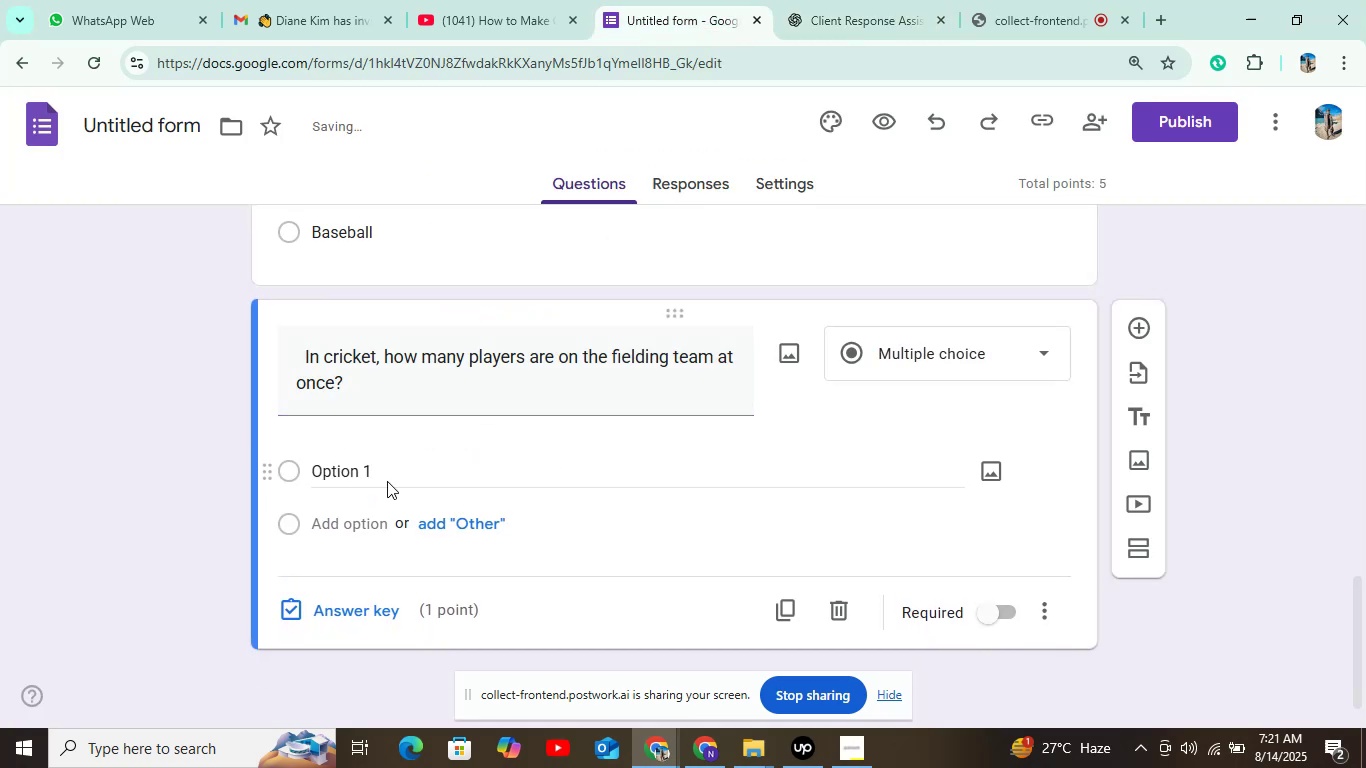 
left_click([388, 456])
 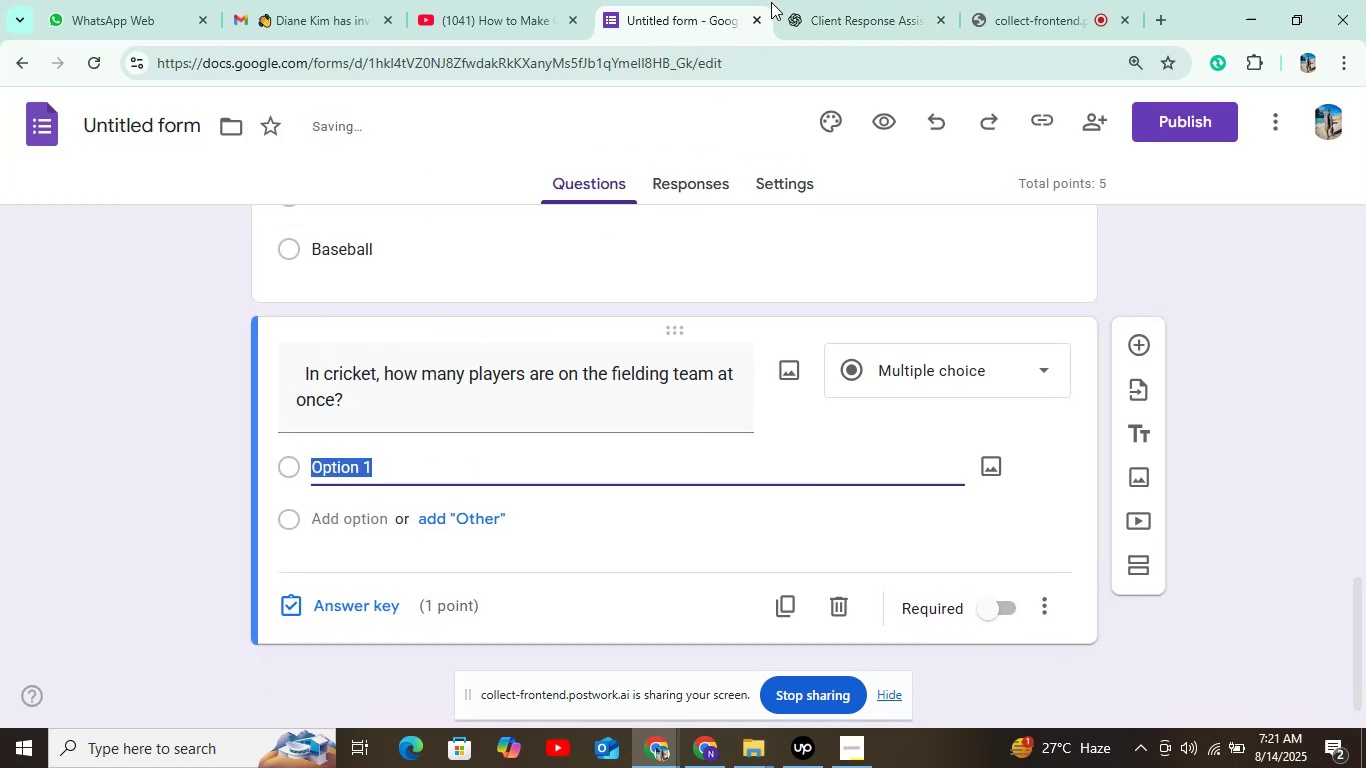 
left_click([859, 7])
 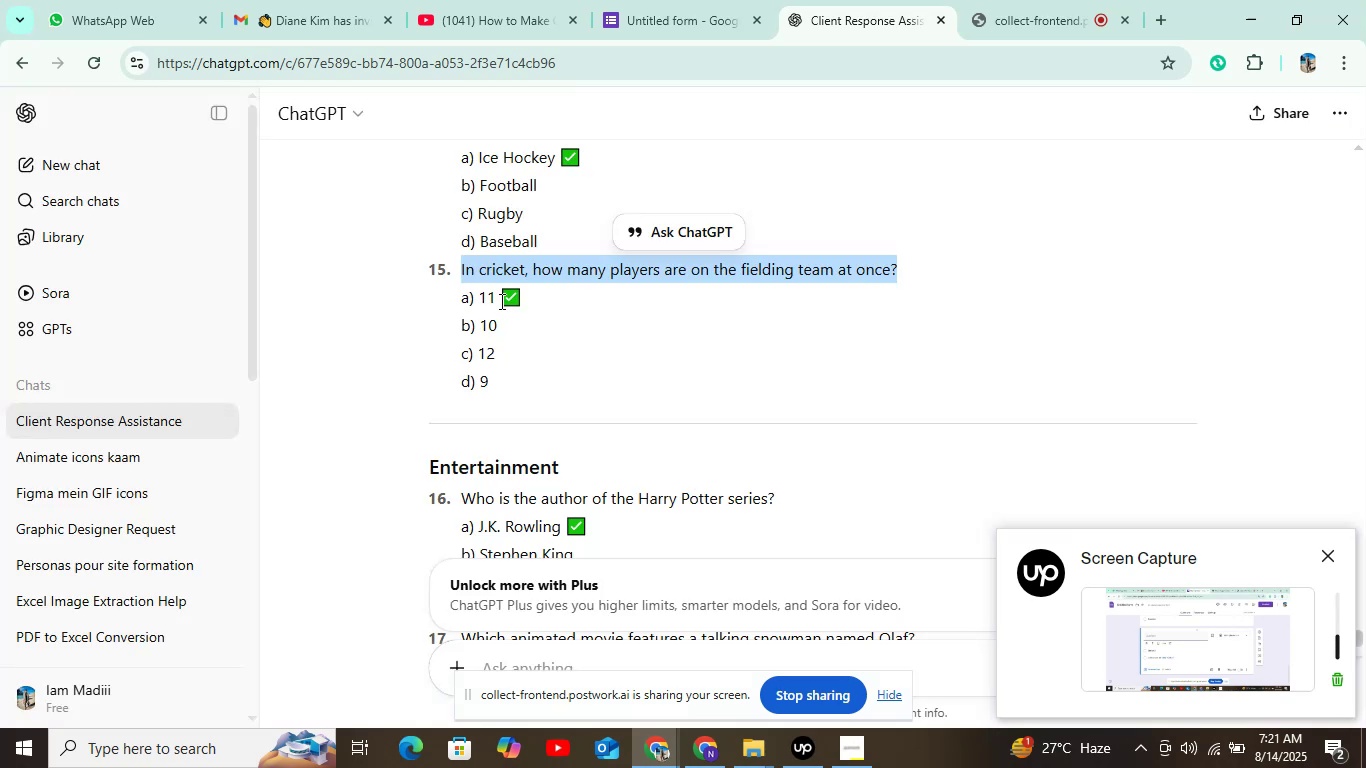 
wait(5.42)
 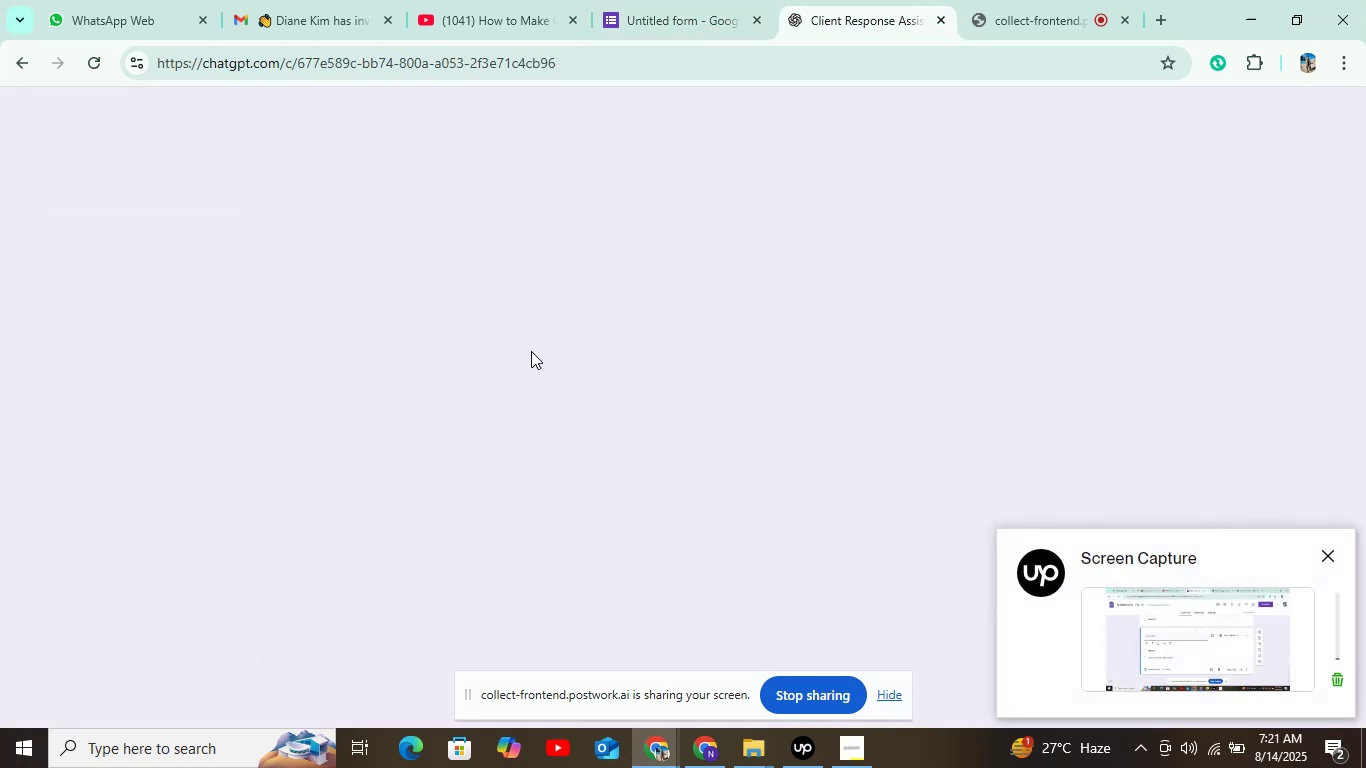 
left_click([639, 0])
 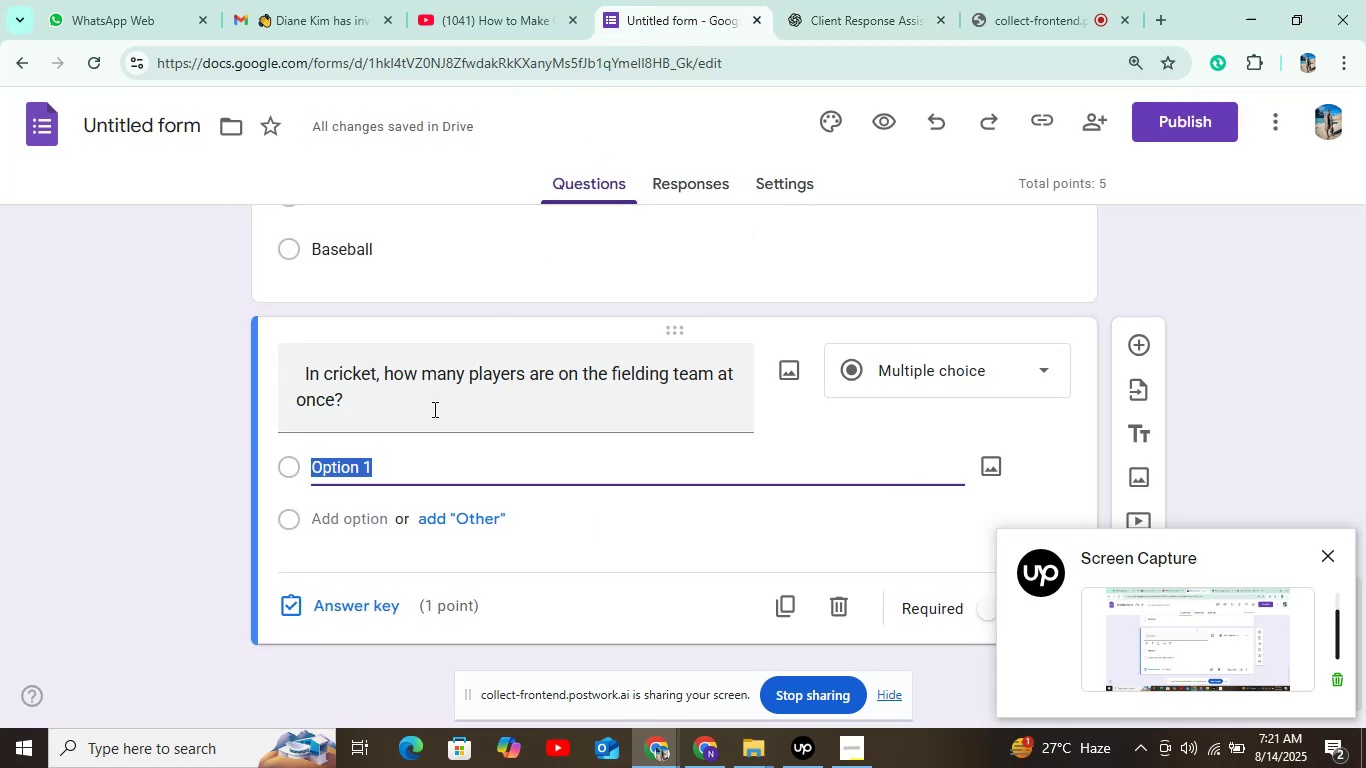 
type(11)
 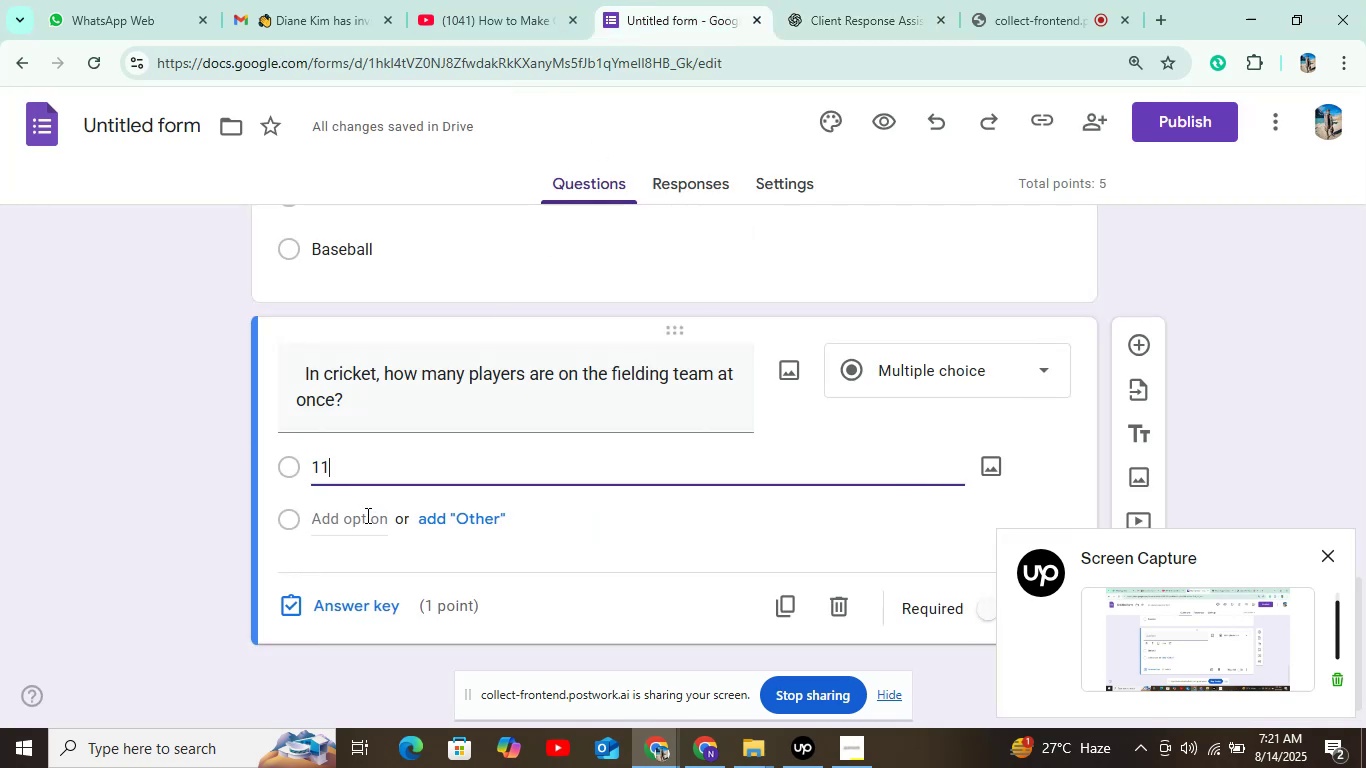 
left_click([366, 515])
 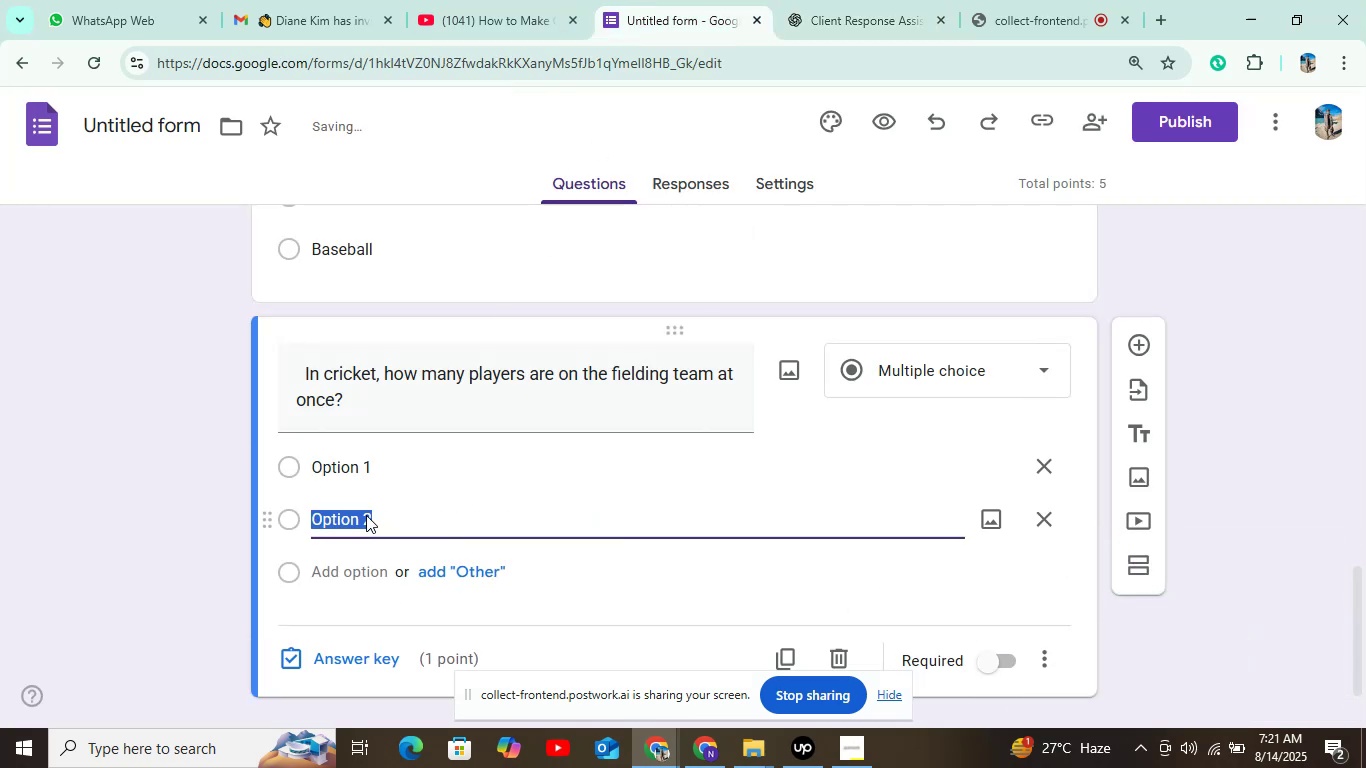 
type(10)
 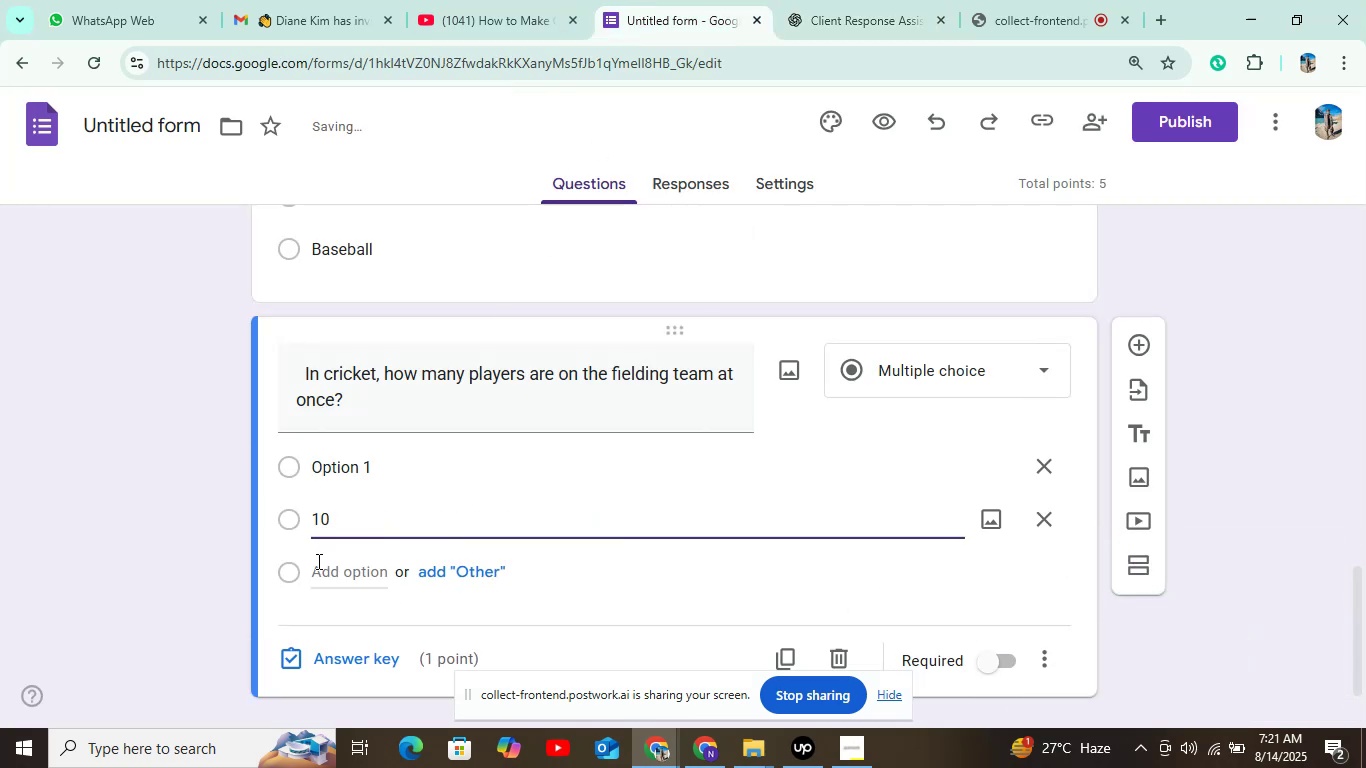 
left_click([323, 565])
 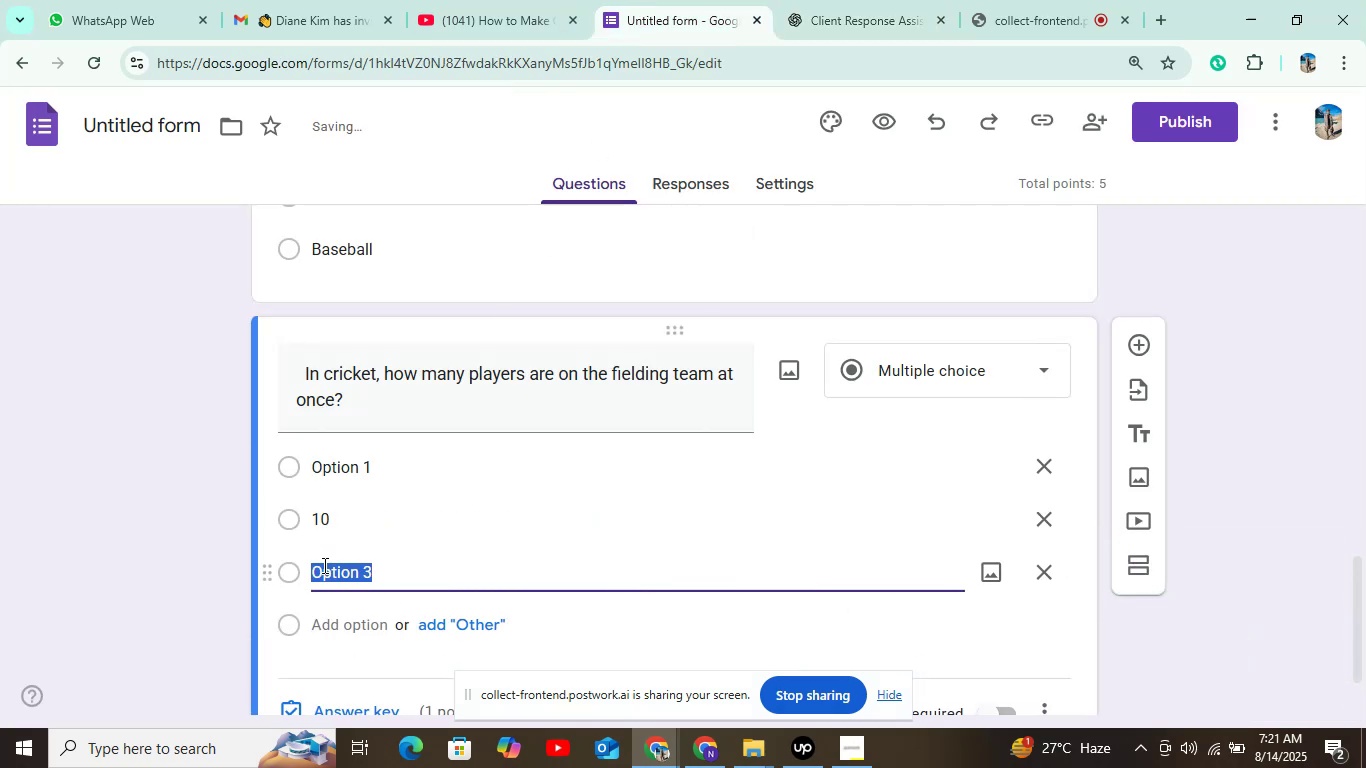 
type(12)
 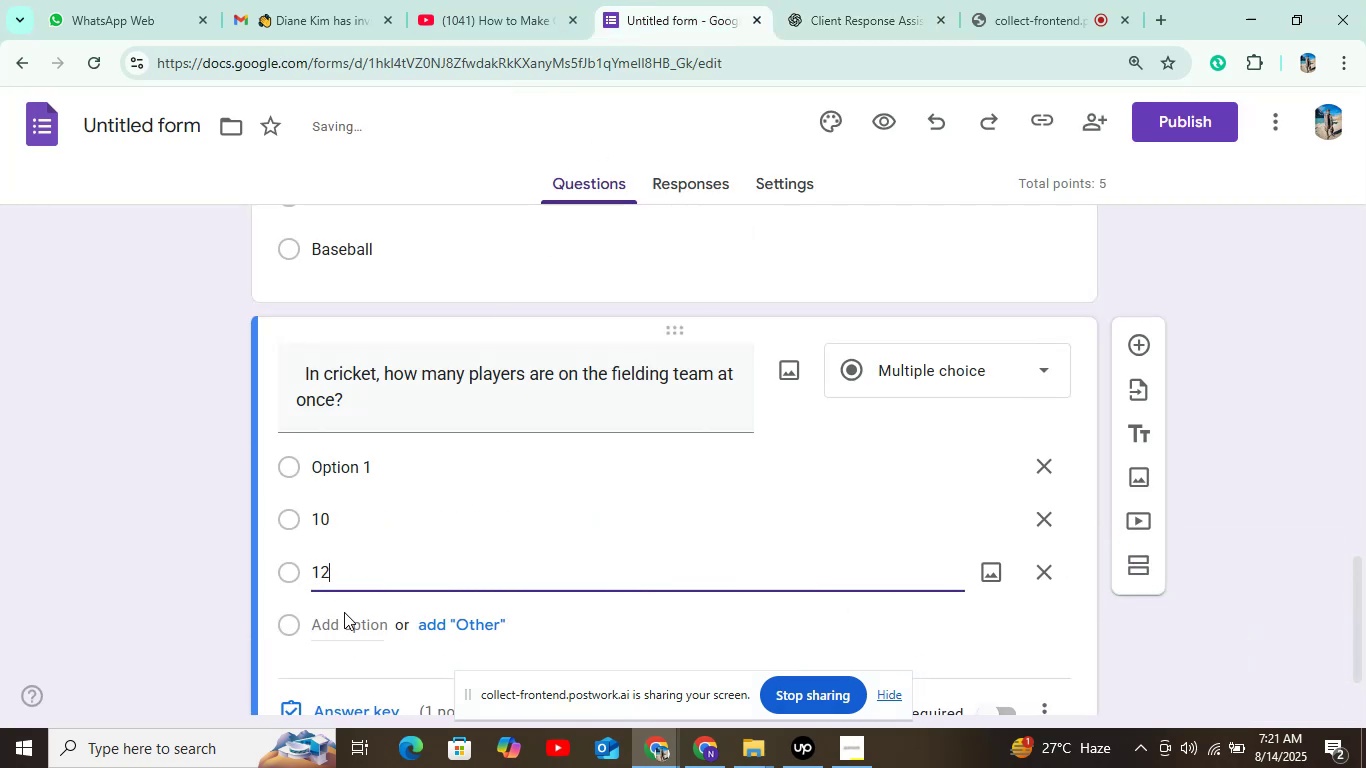 
left_click([344, 612])
 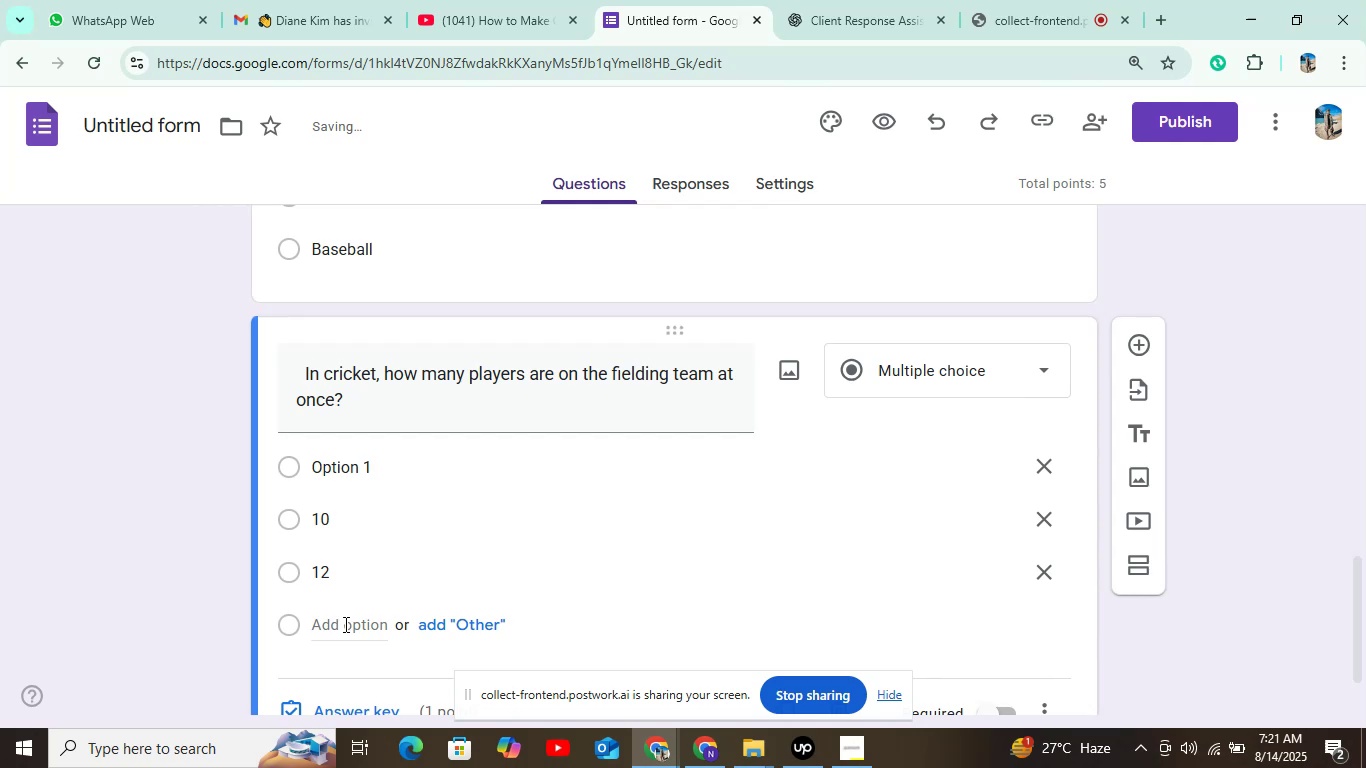 
left_click([343, 625])
 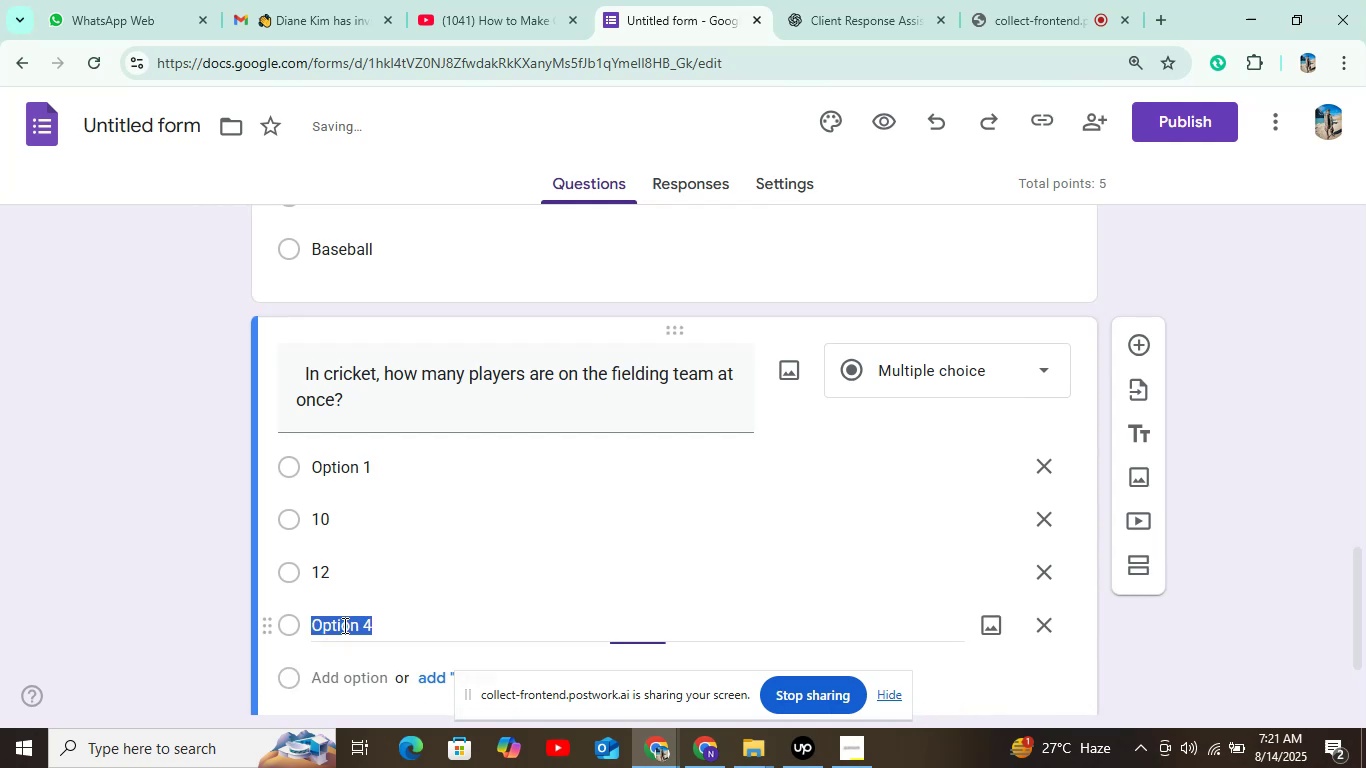 
type(13)
 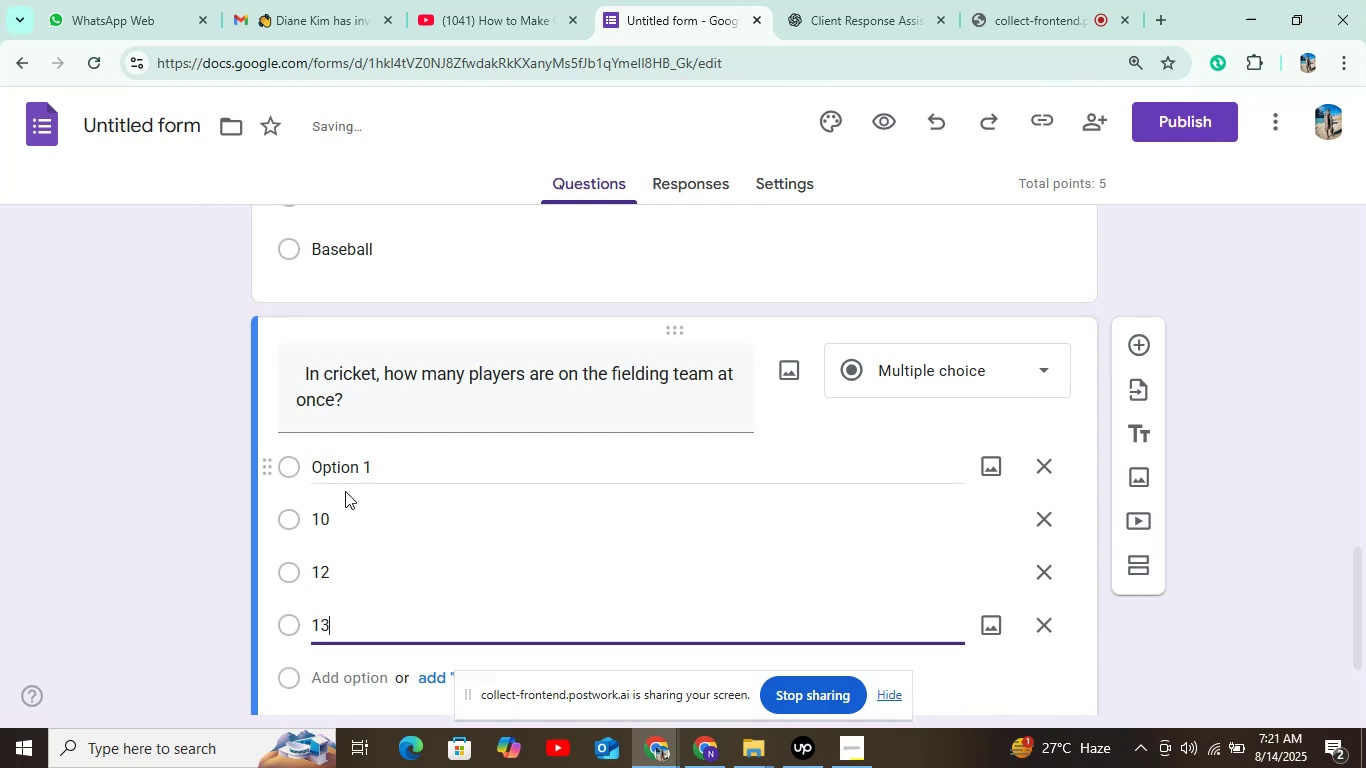 
left_click([363, 479])
 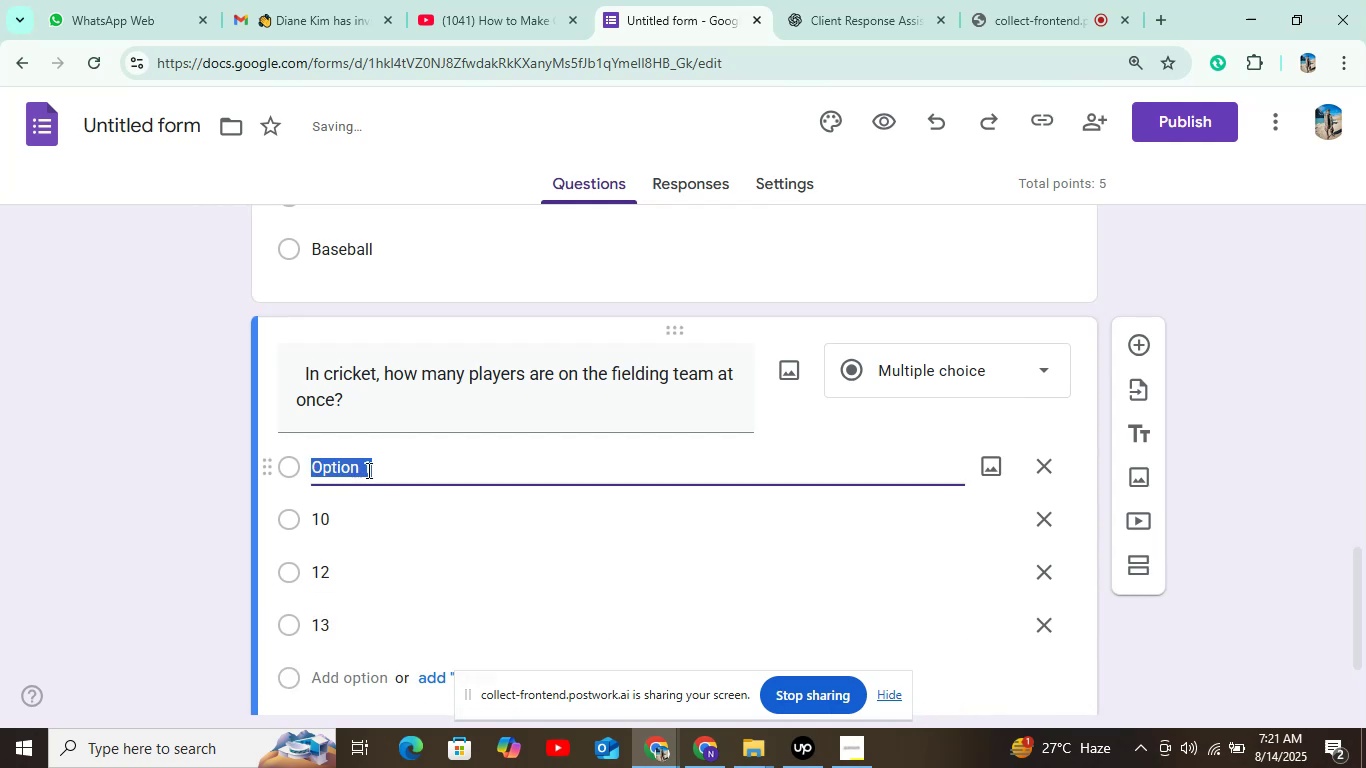 
type(11)
 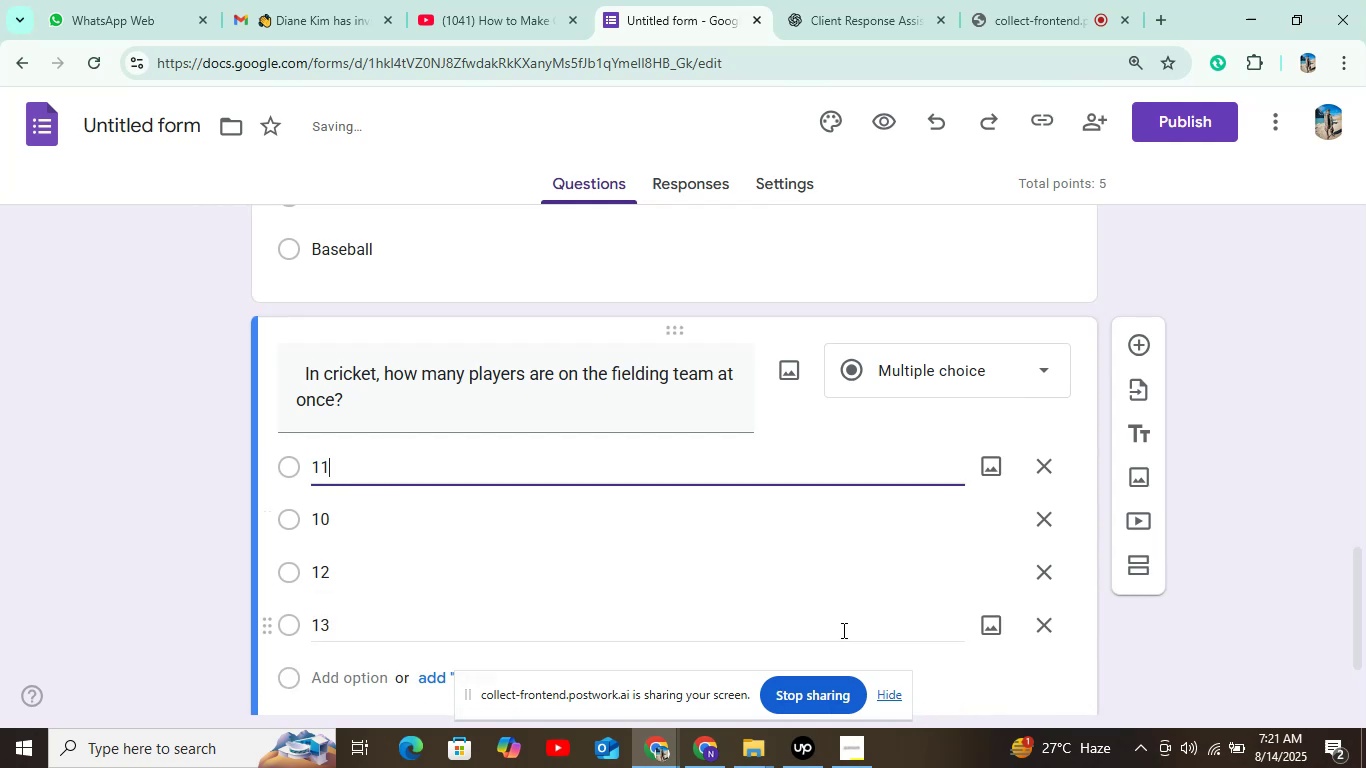 
scroll: coordinate [699, 503], scroll_direction: down, amount: 4.0
 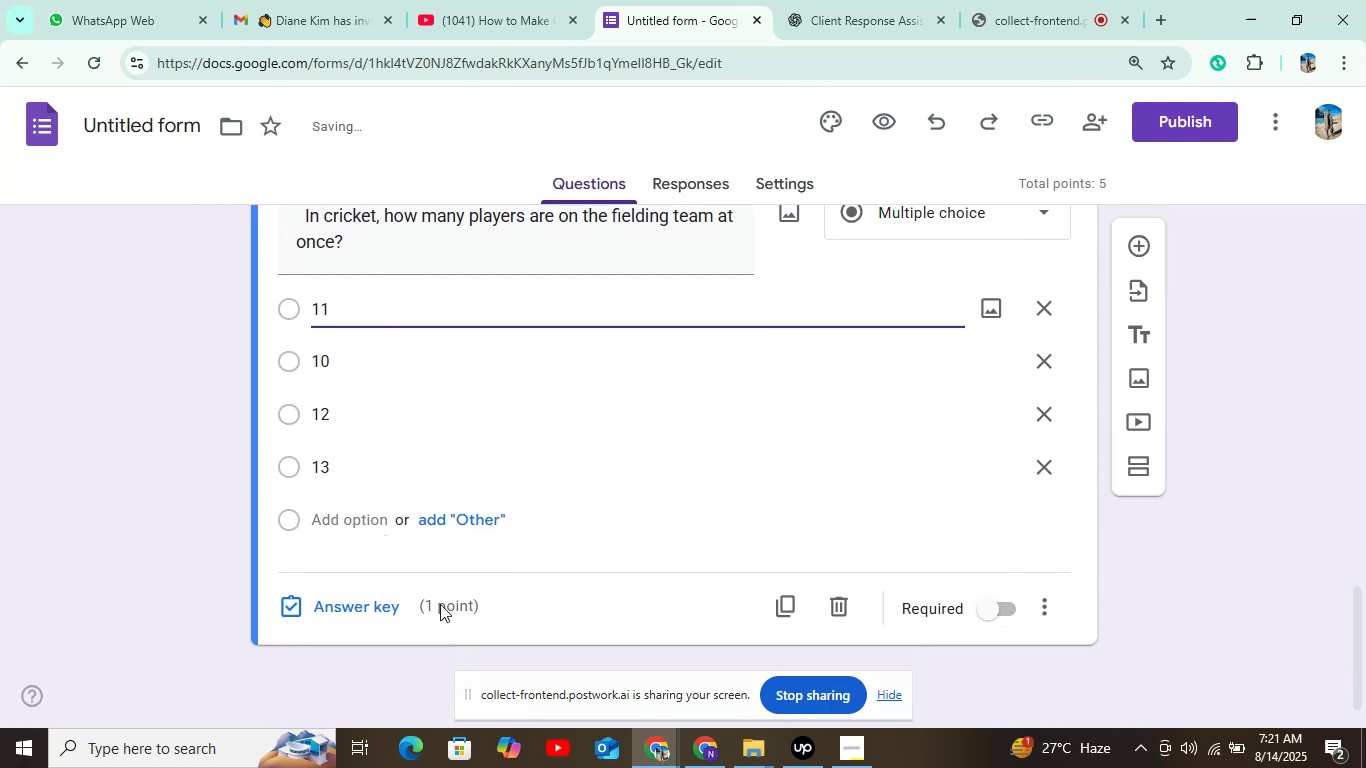 
left_click([365, 613])
 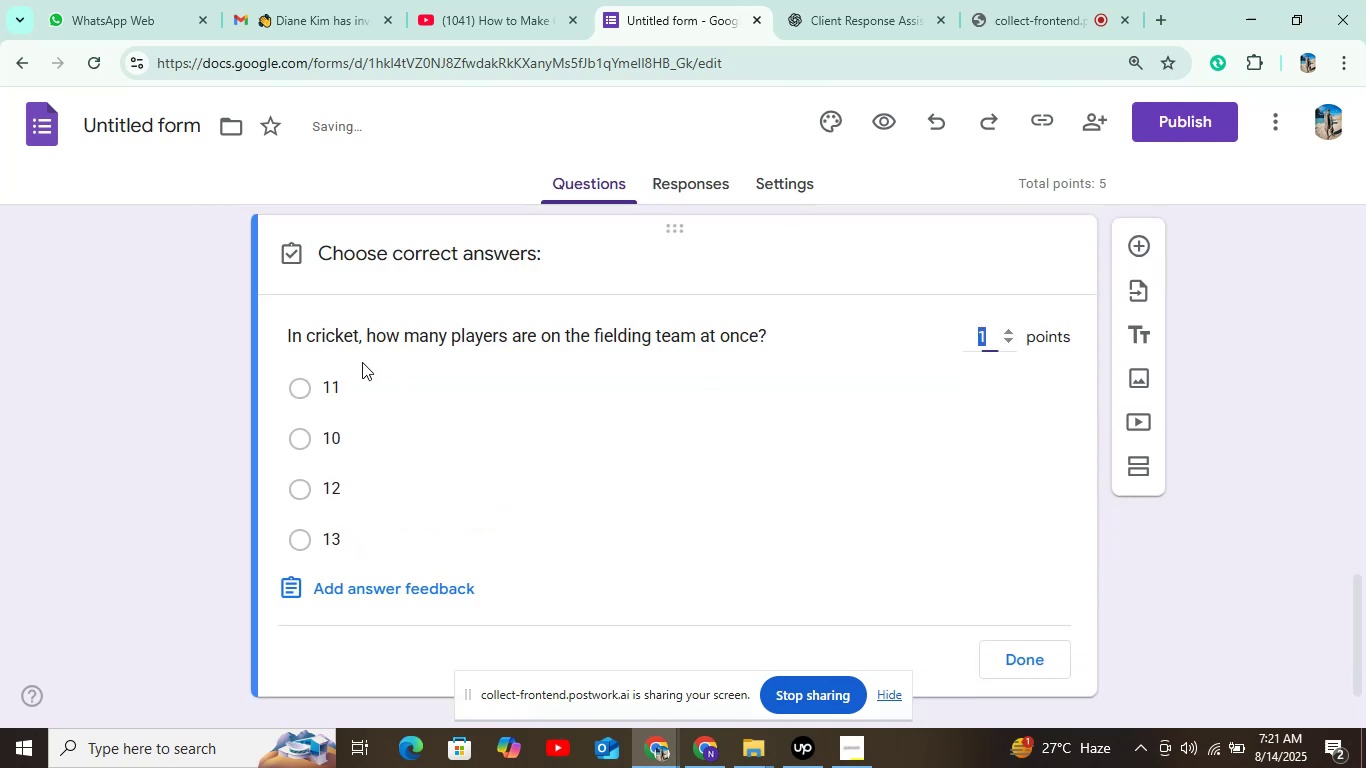 
left_click([349, 389])
 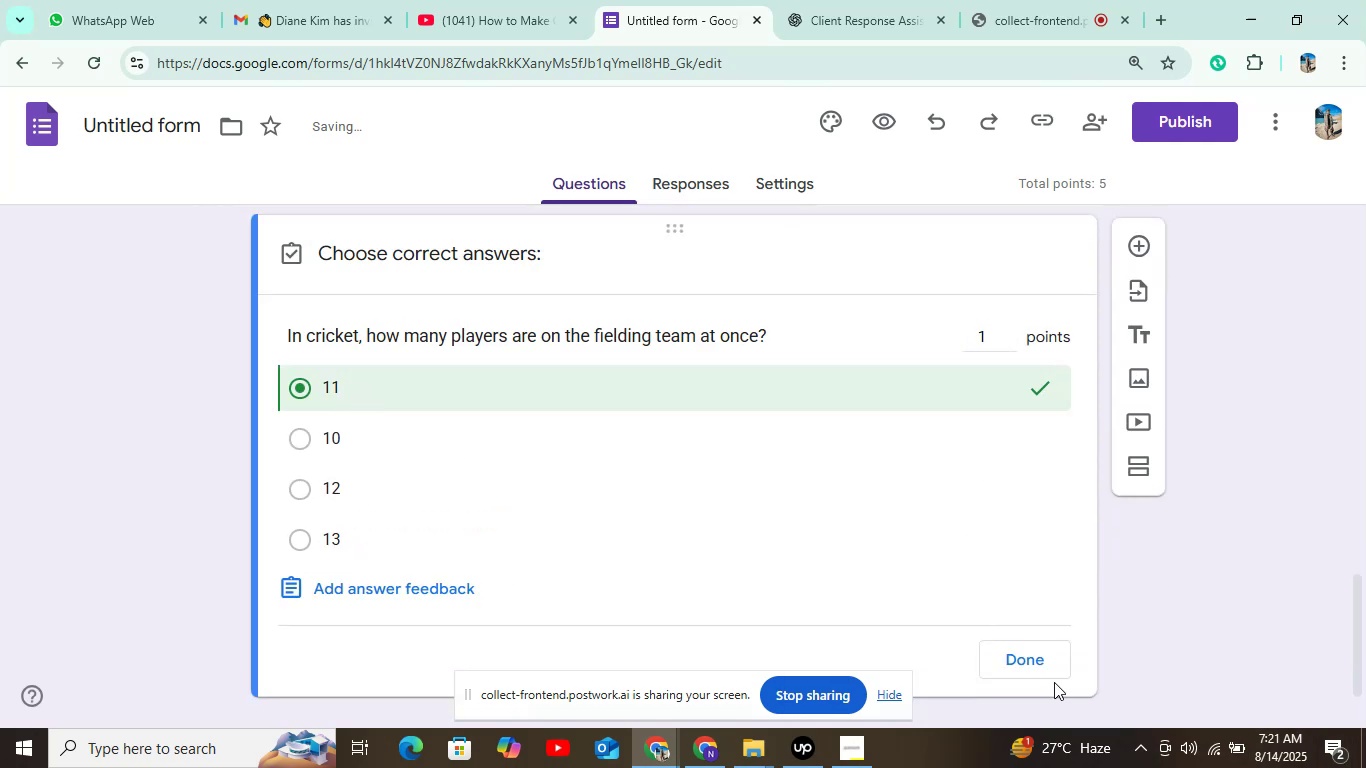 
left_click([1033, 654])
 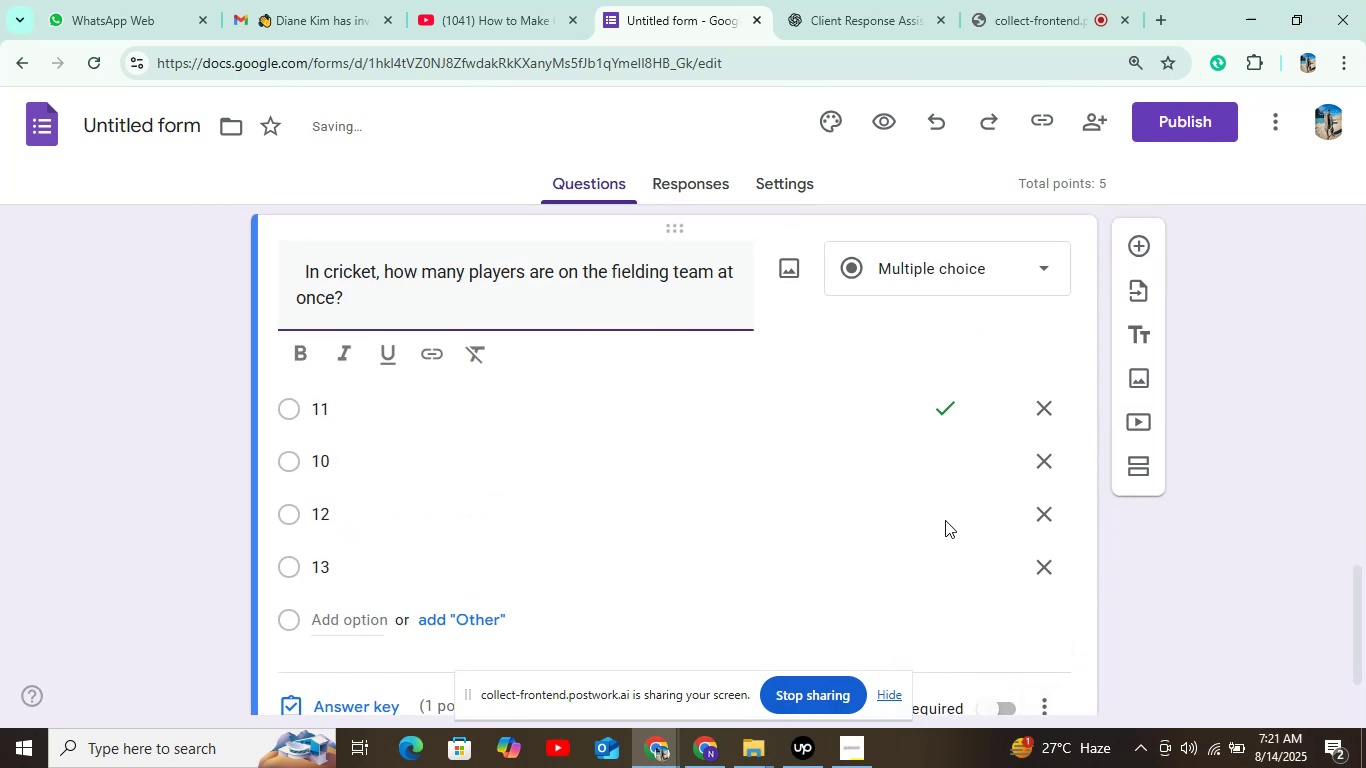 
scroll: coordinate [922, 471], scroll_direction: down, amount: 2.0
 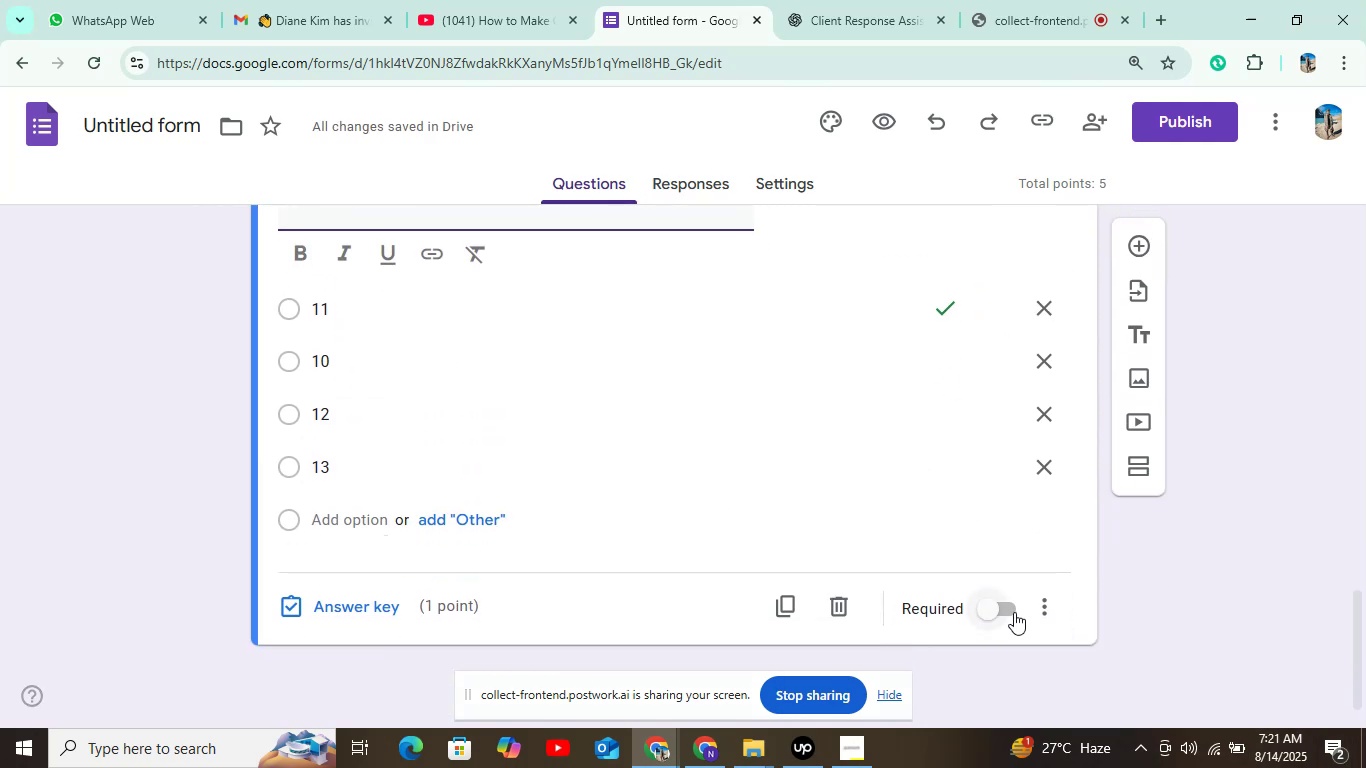 
left_click([1006, 611])
 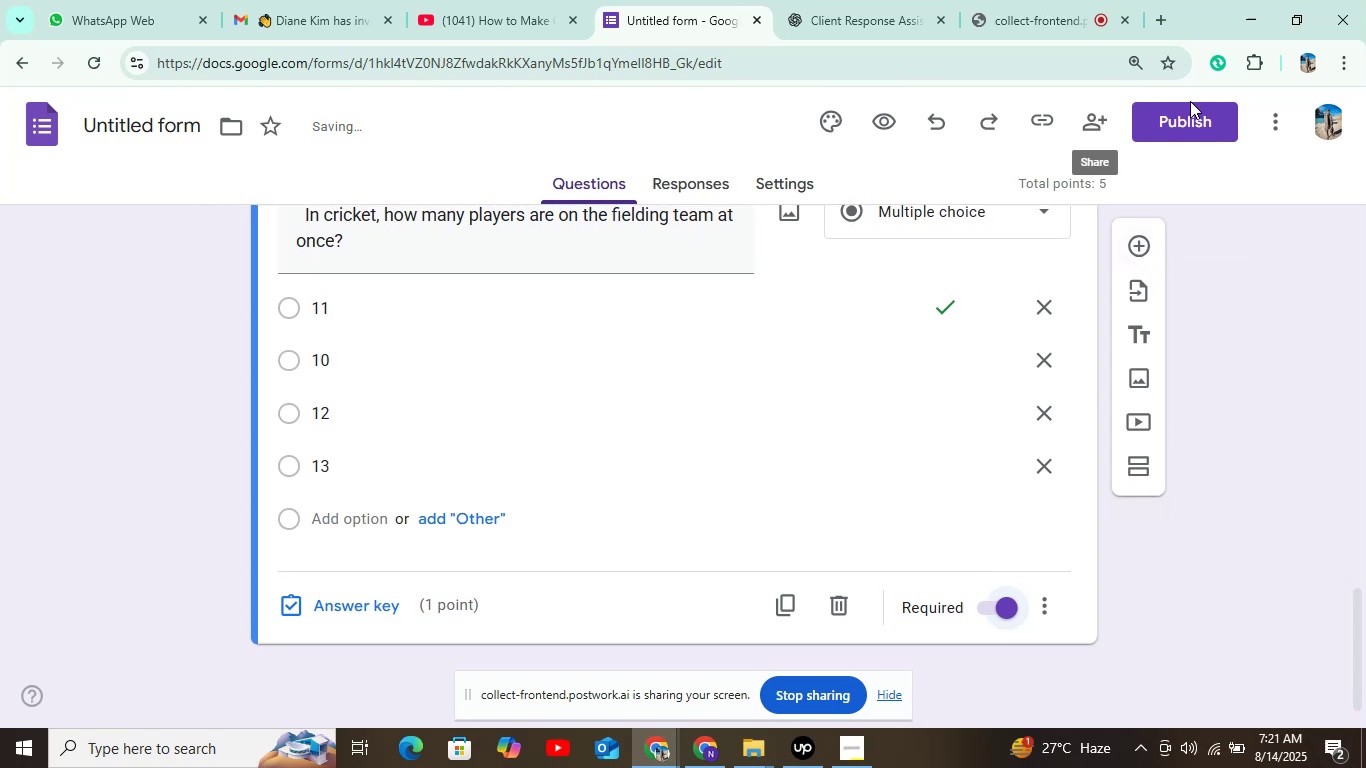 
double_click([1182, 140])
 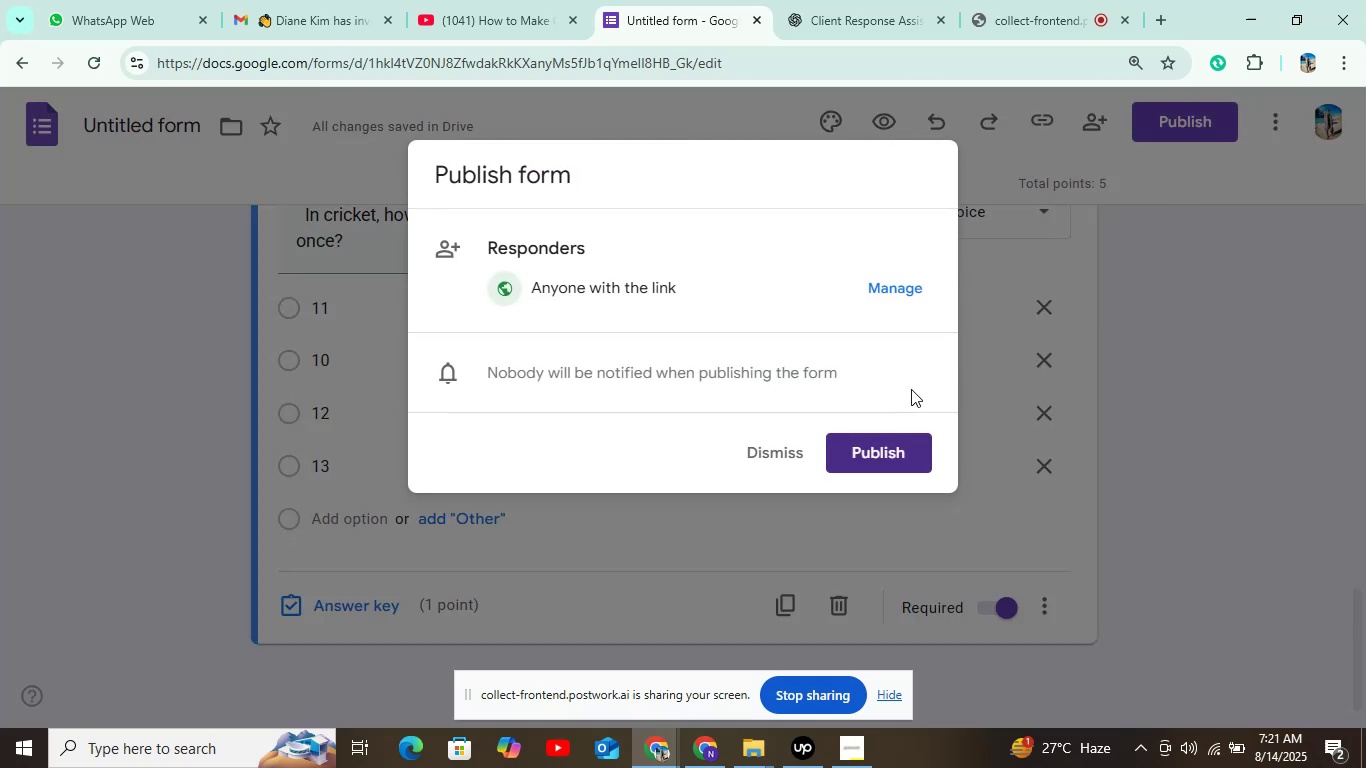 
left_click([880, 459])
 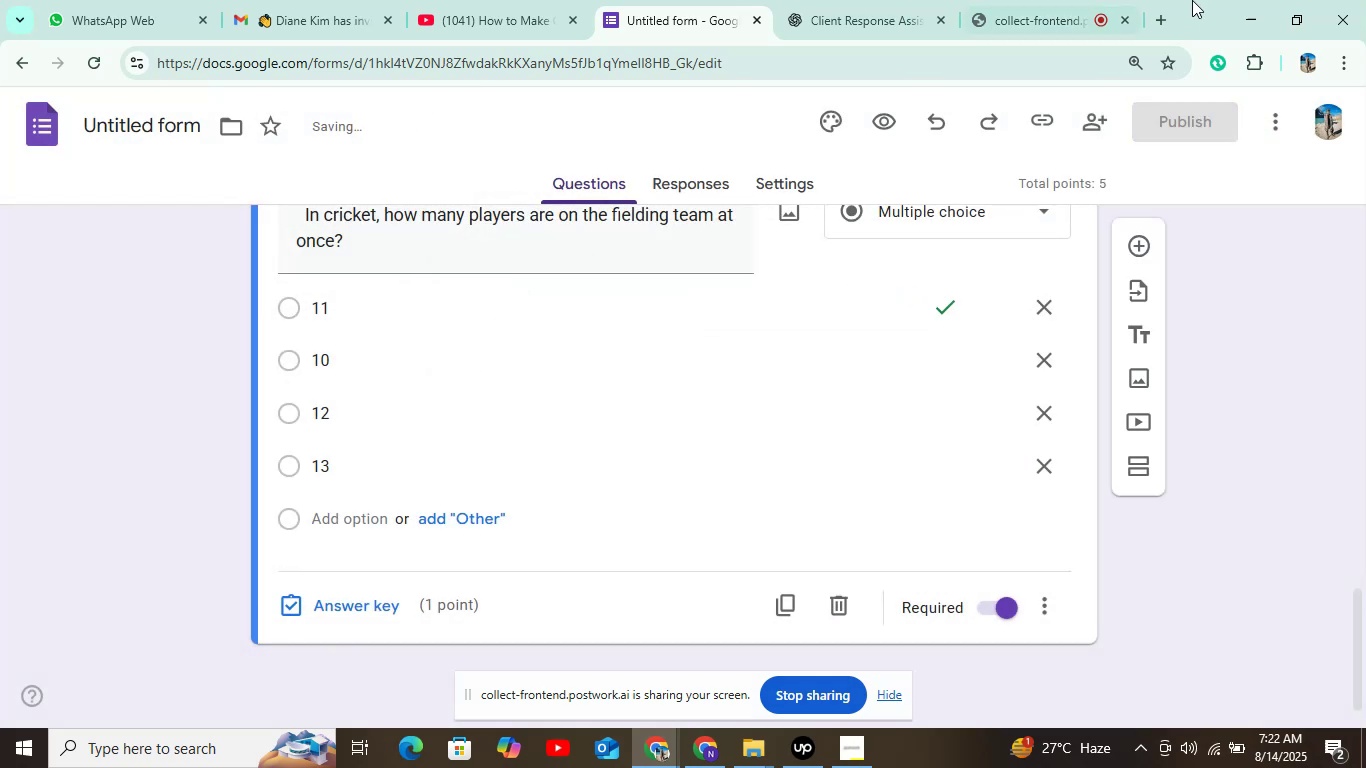 
left_click([1041, 20])
 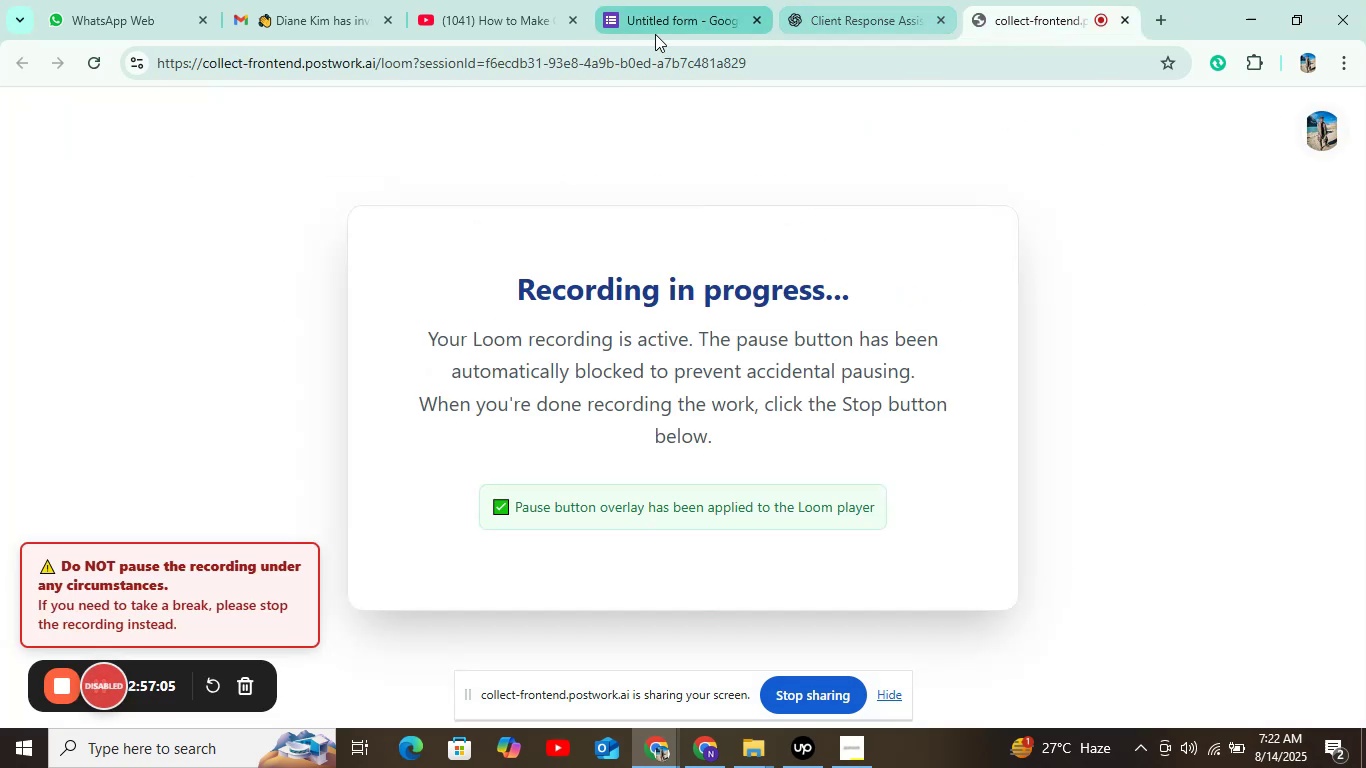 
left_click([695, 21])
 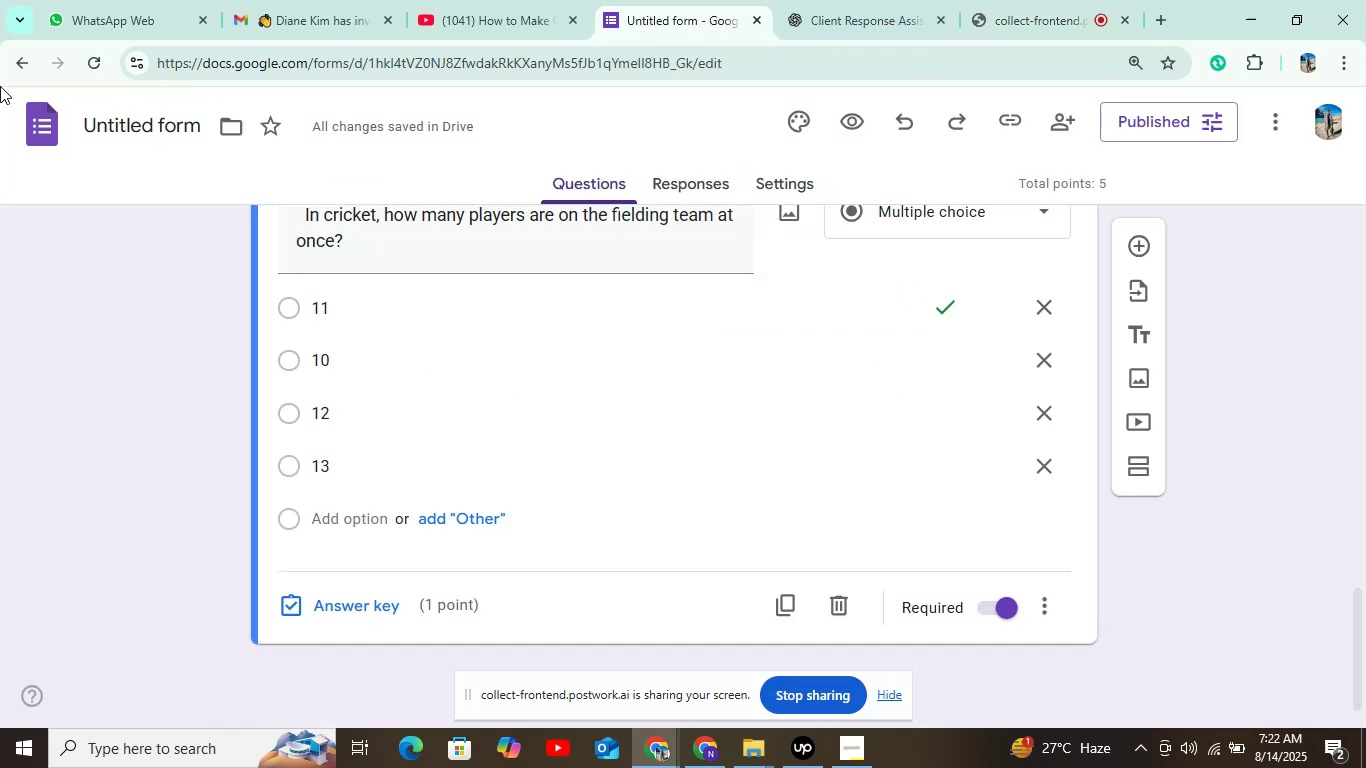 
left_click([50, 126])
 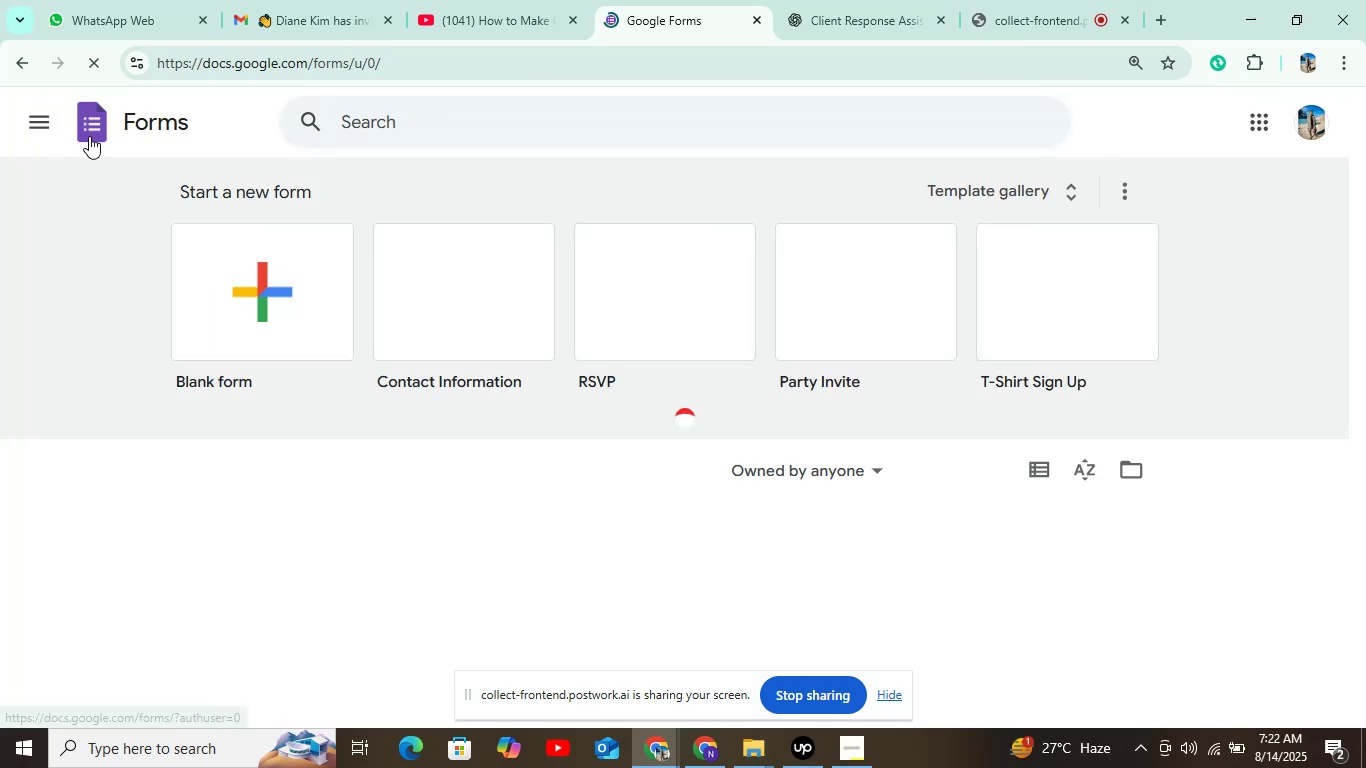 
left_click([292, 287])
 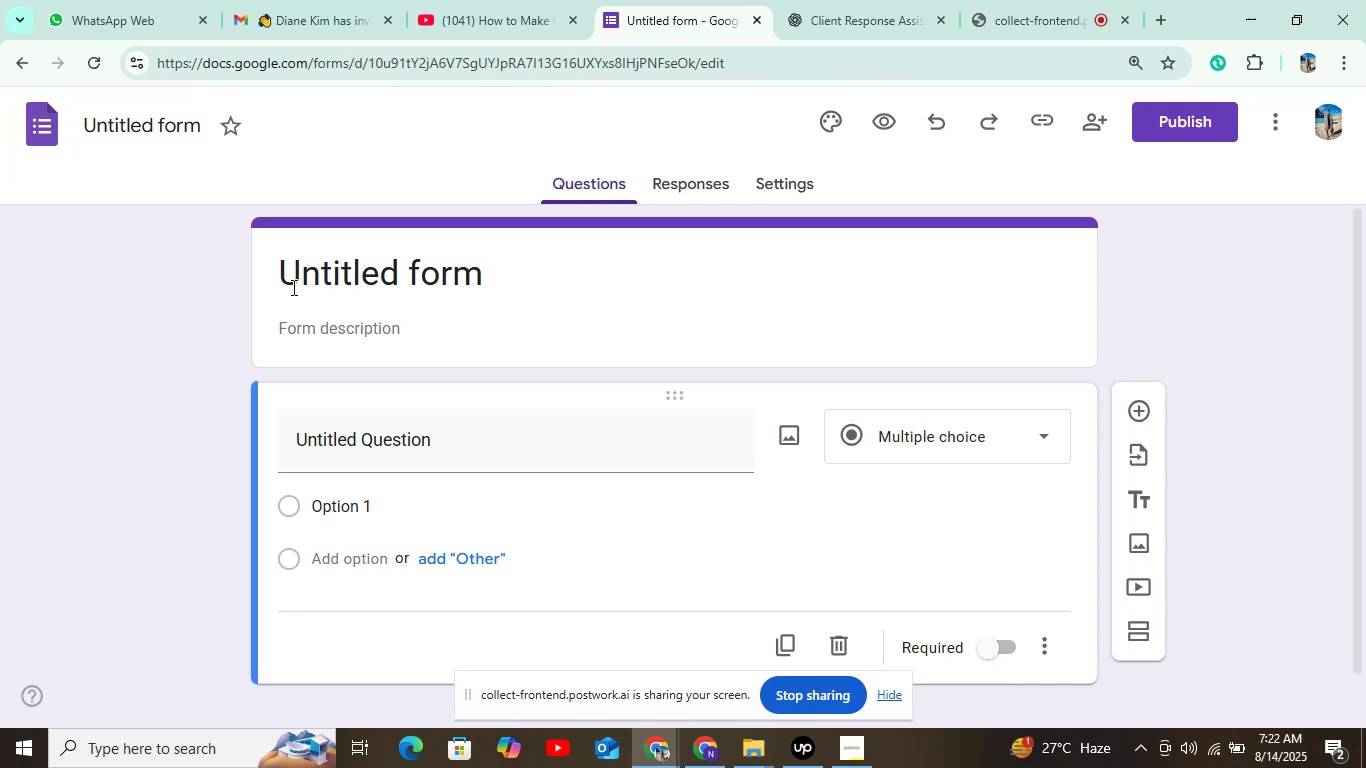 
wait(14.04)
 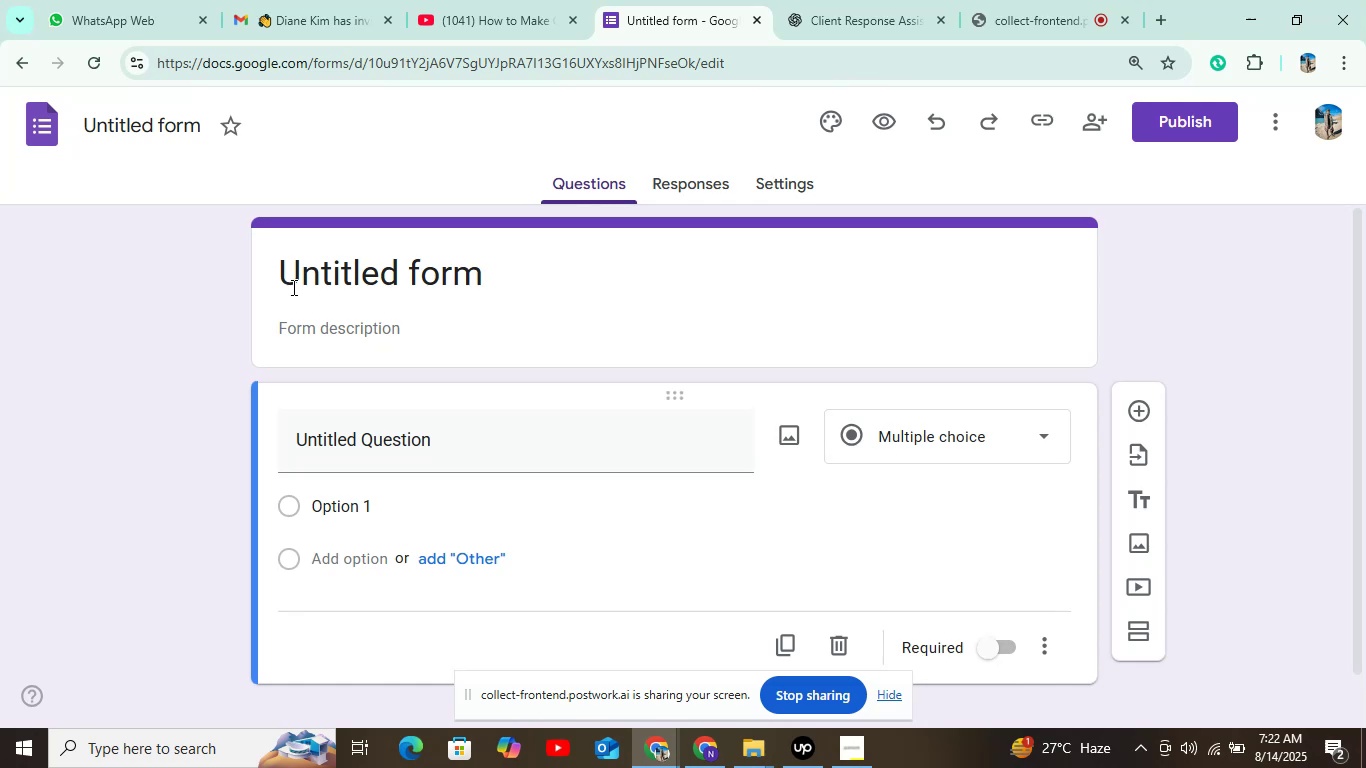 
left_click([784, 0])
 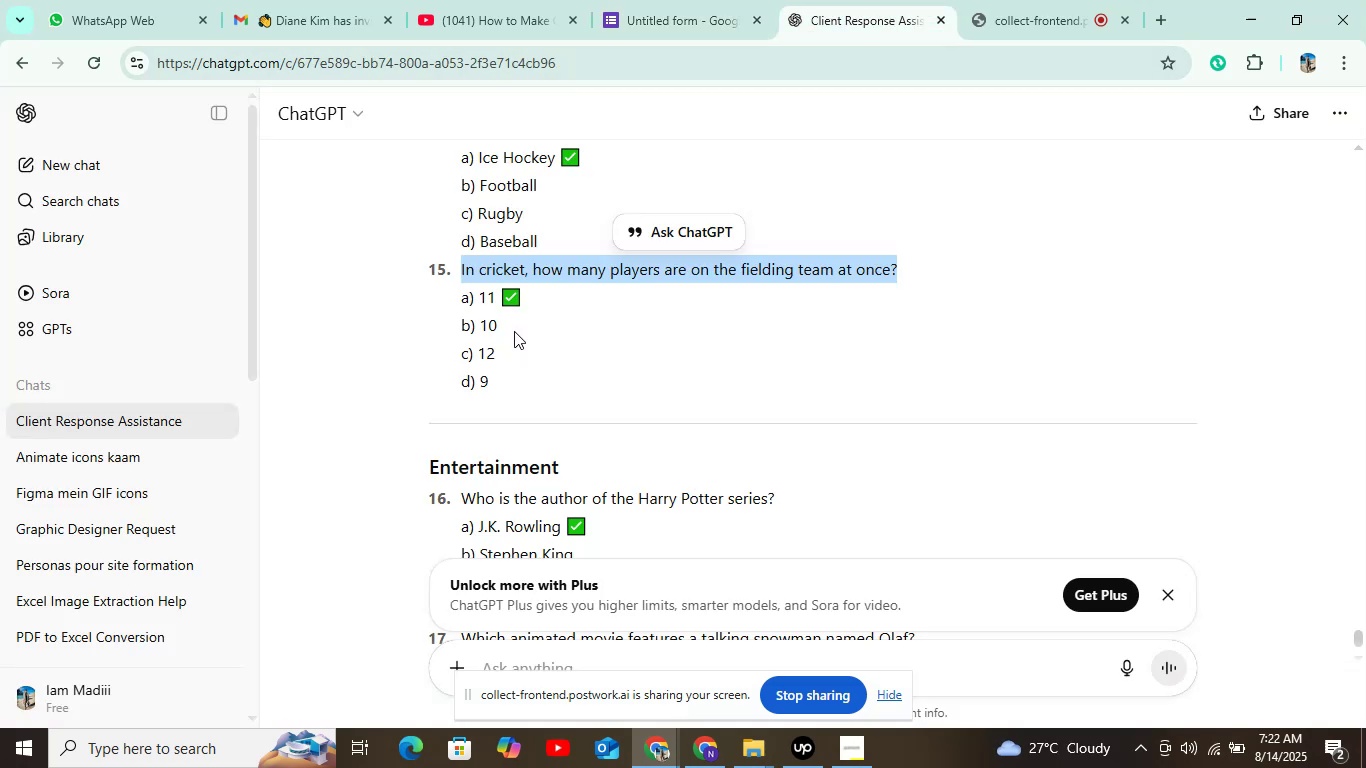 
scroll: coordinate [524, 442], scroll_direction: down, amount: 1.0
 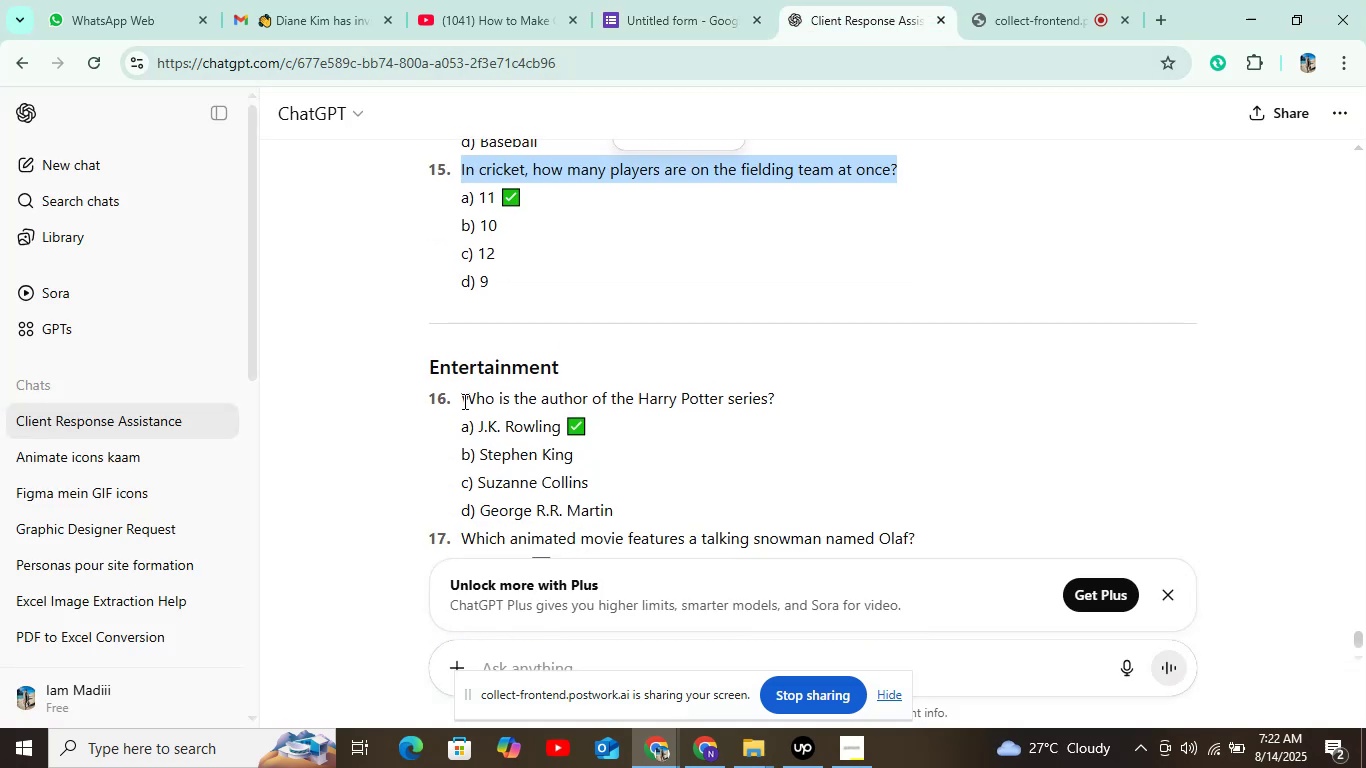 
left_click_drag(start_coordinate=[463, 401], to_coordinate=[900, 400])
 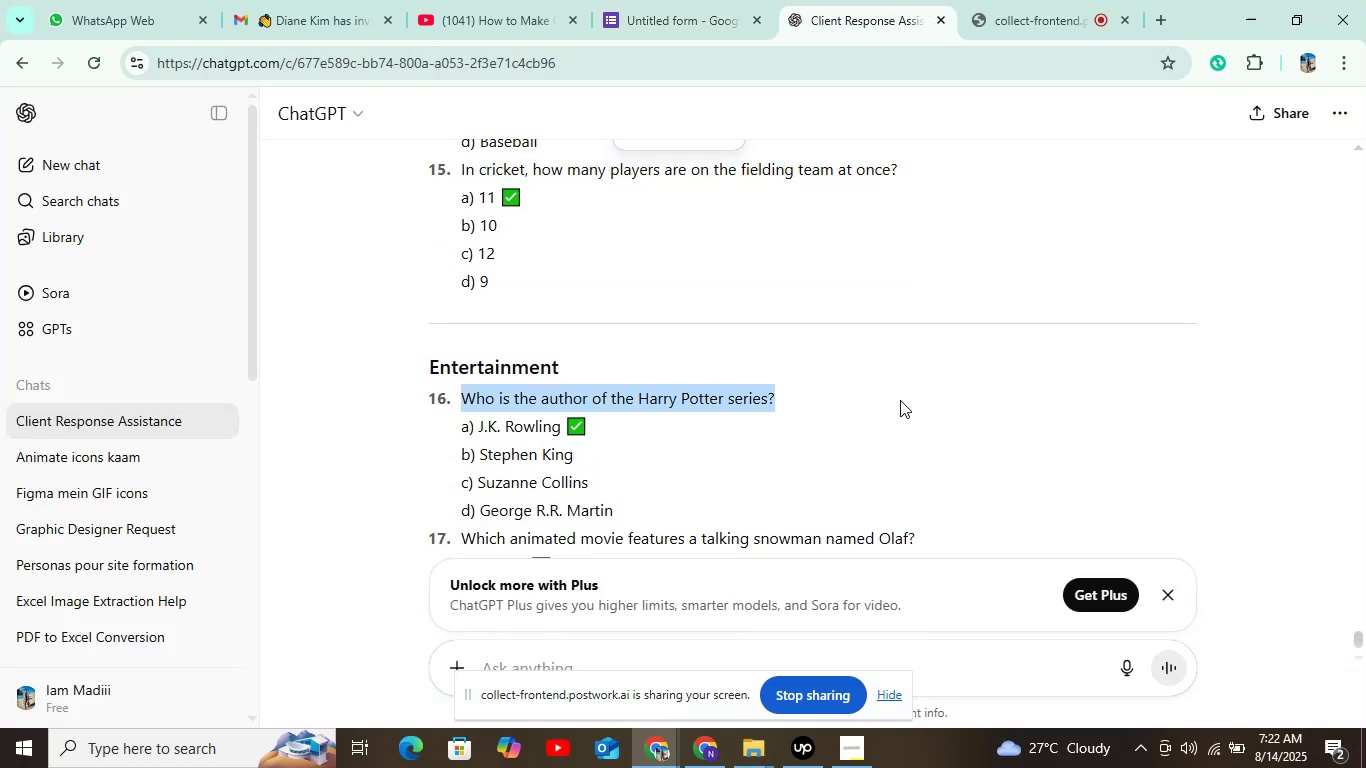 
key(Control+C)
 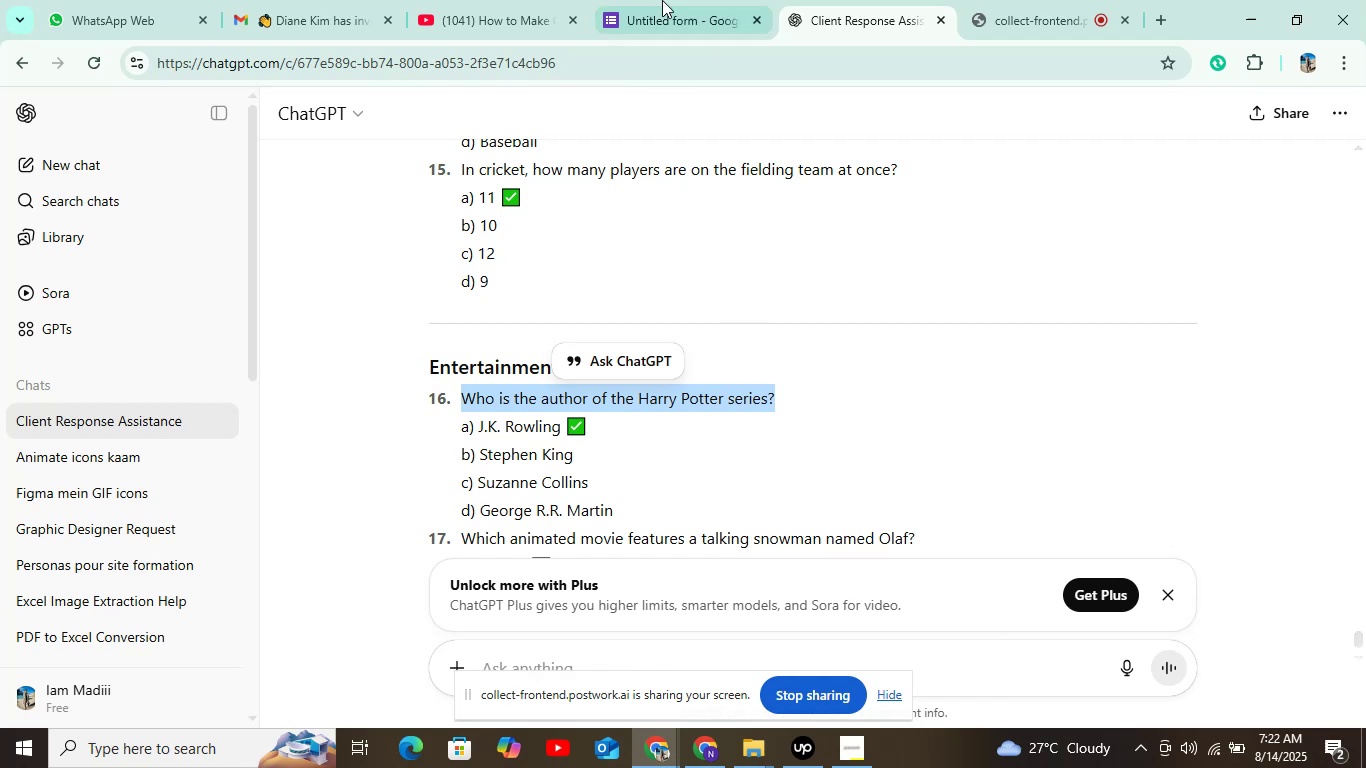 
left_click([665, 0])
 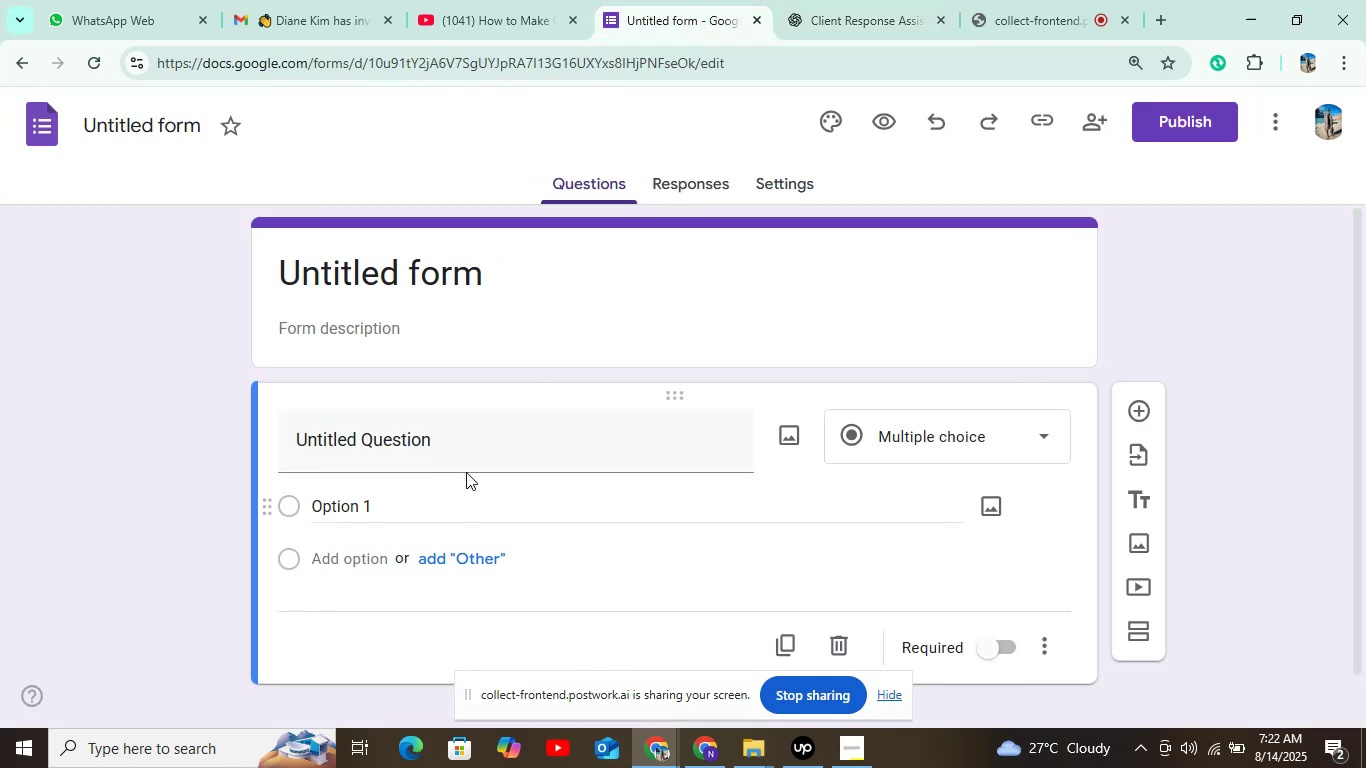 
left_click_drag(start_coordinate=[450, 443], to_coordinate=[360, 453])
 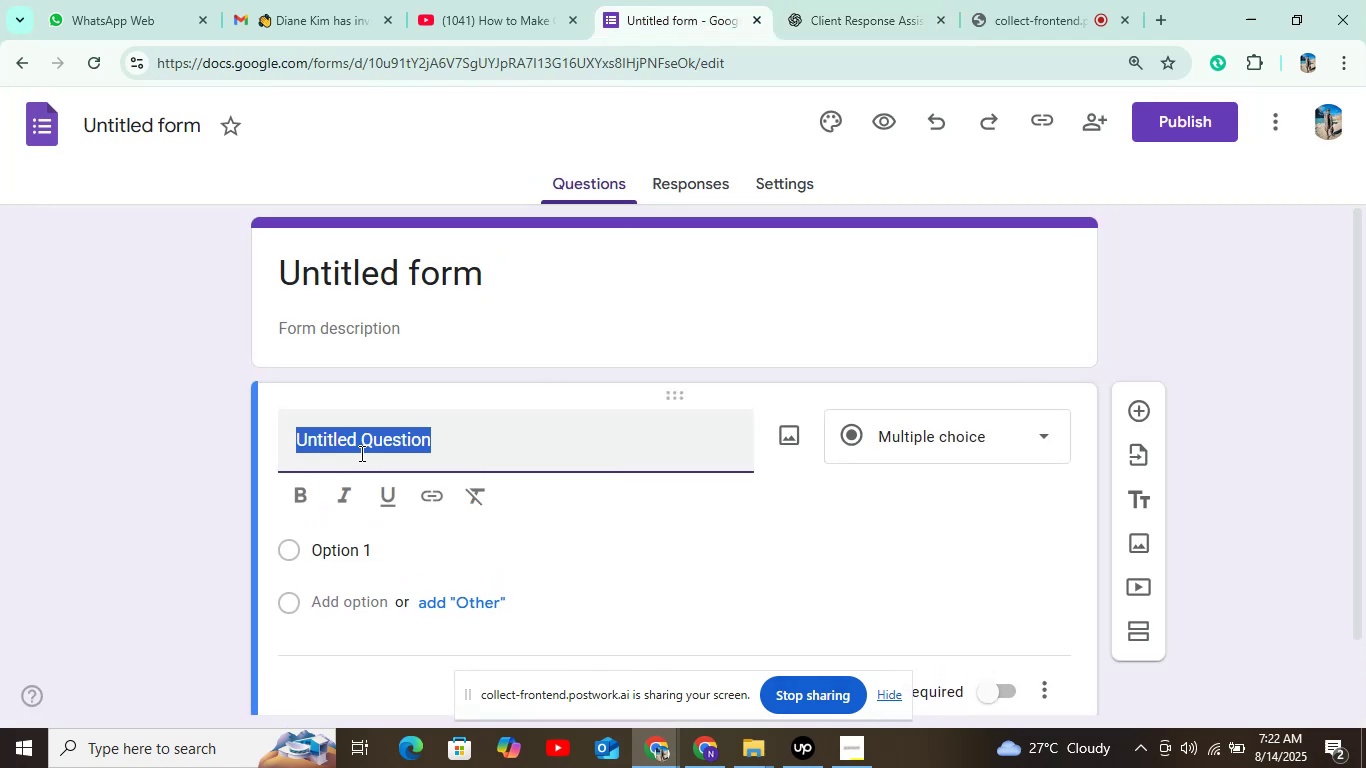 
key(Control+V)
 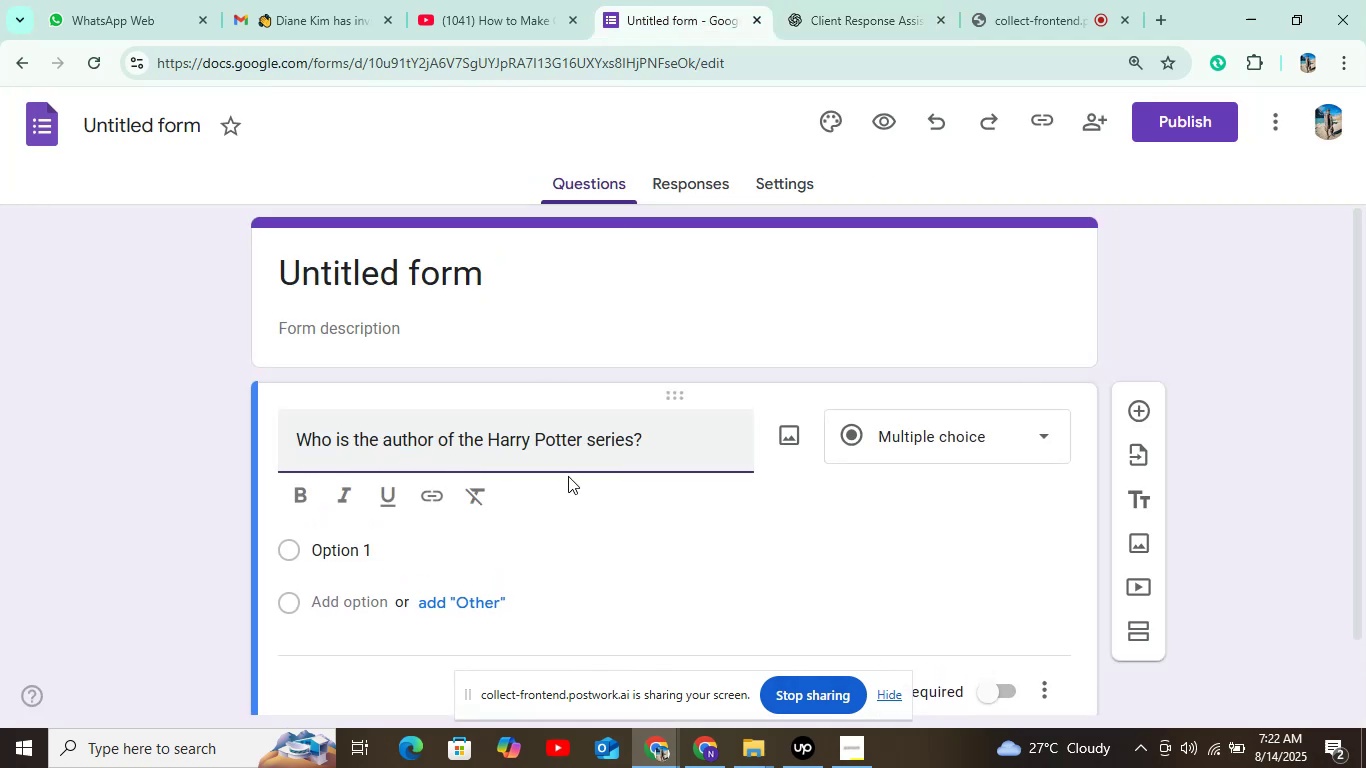 
scroll: coordinate [568, 476], scroll_direction: down, amount: 2.0
 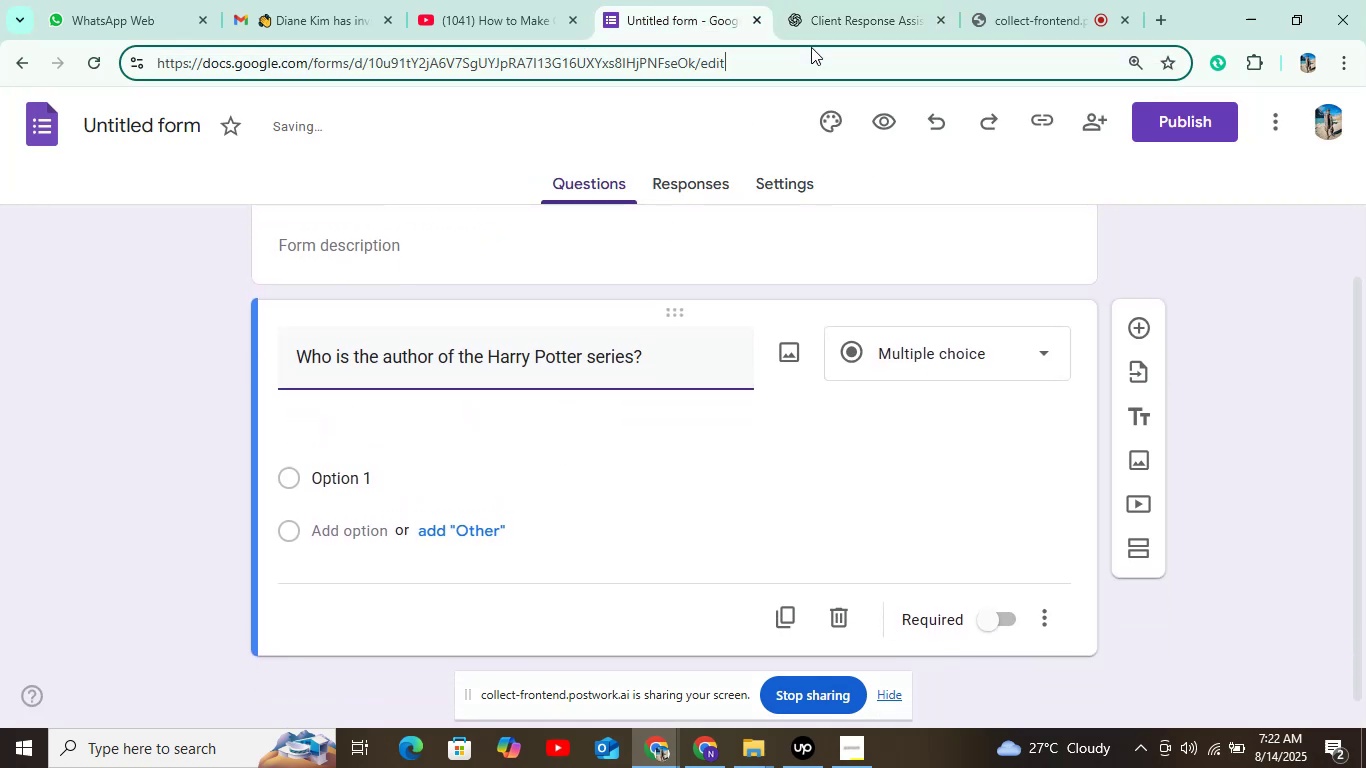 
double_click([820, 17])
 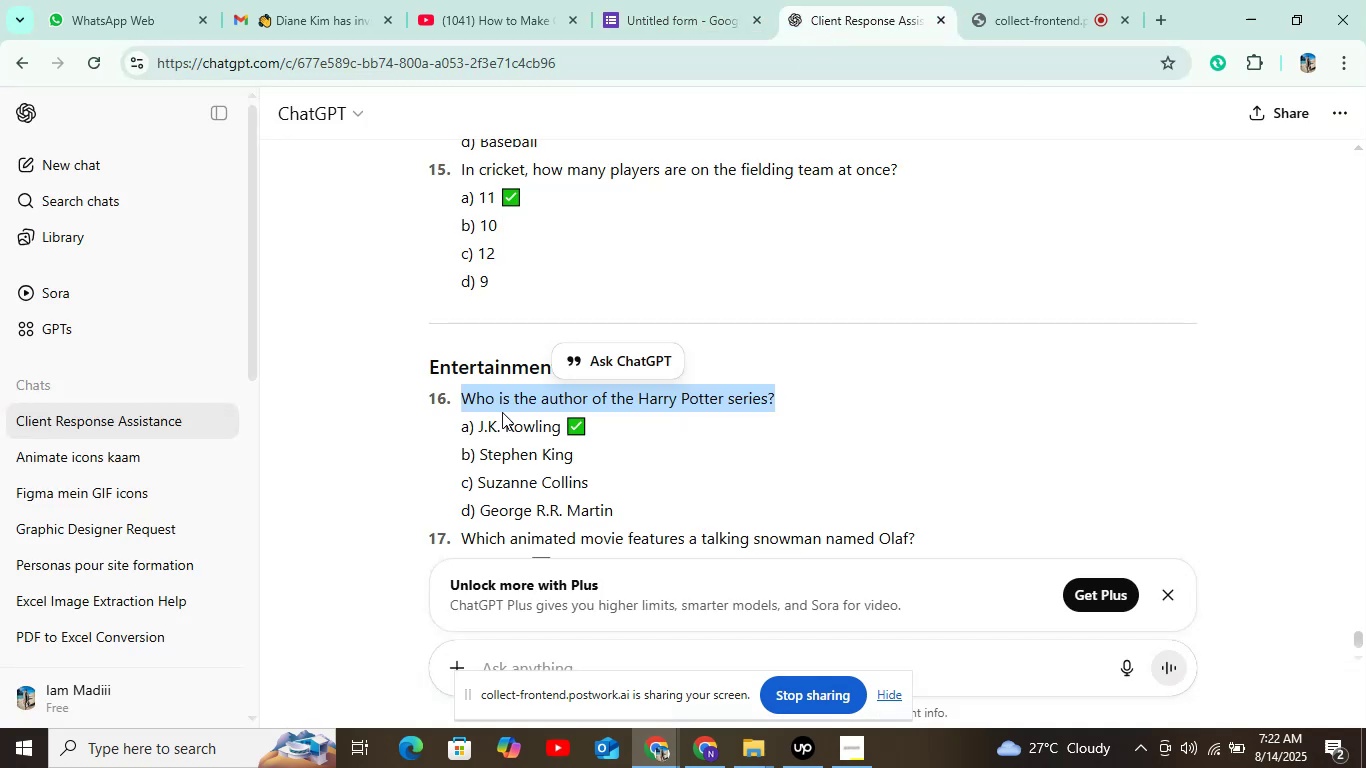 
left_click_drag(start_coordinate=[475, 427], to_coordinate=[561, 422])
 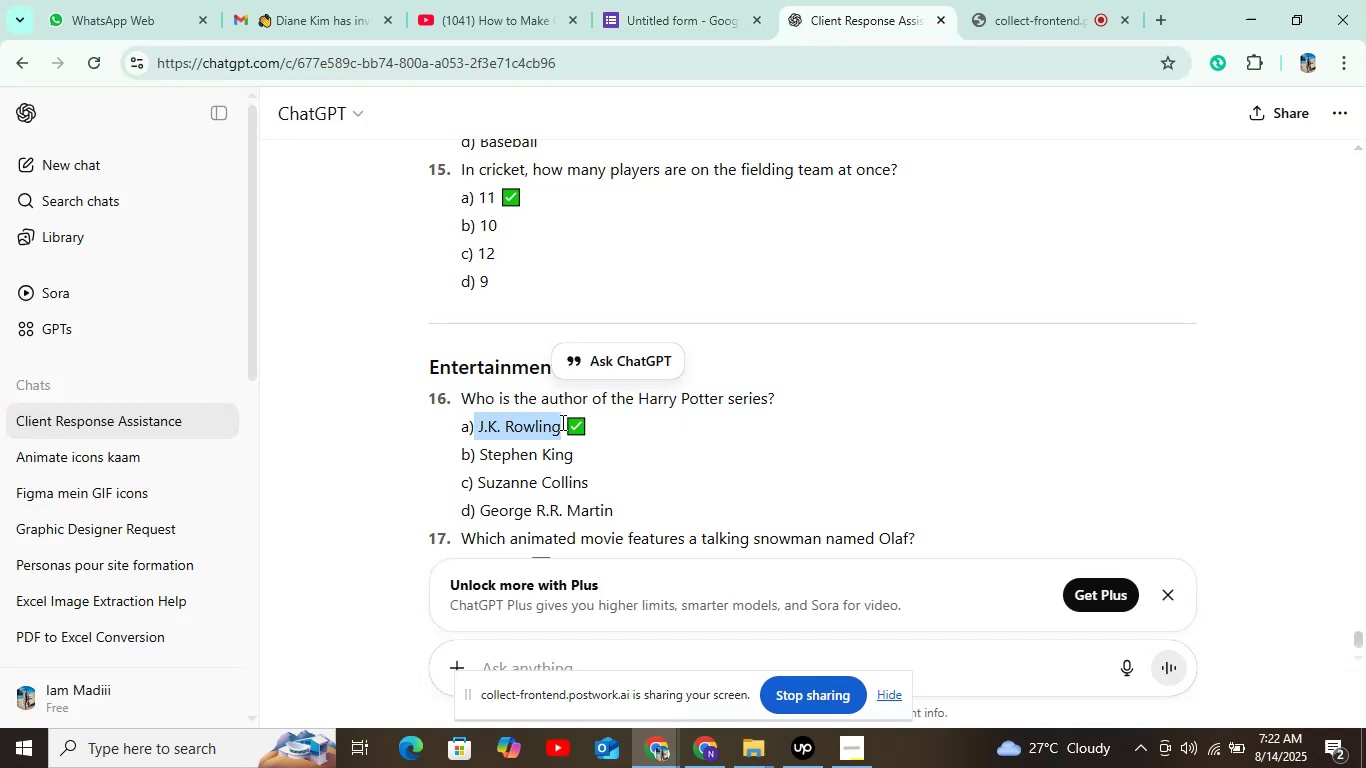 
key(Control+C)
 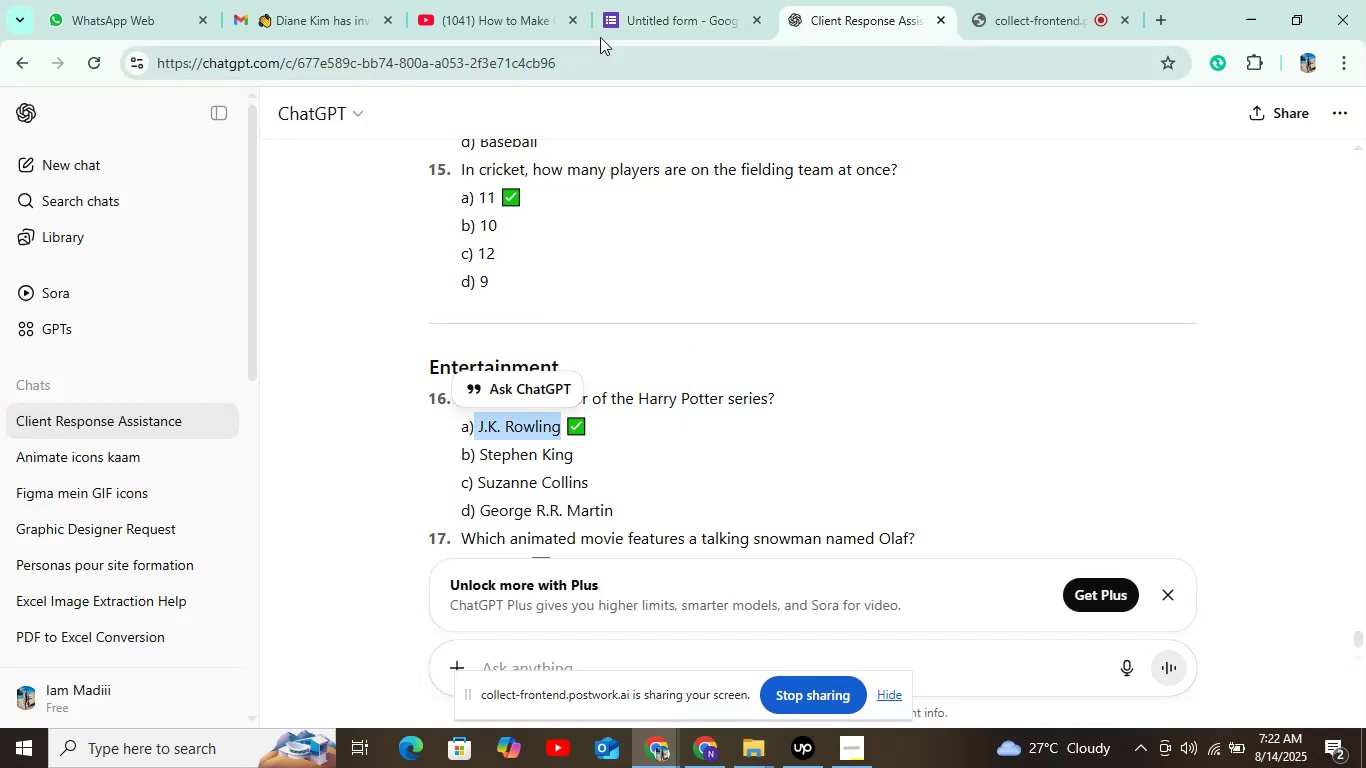 
left_click([632, 6])
 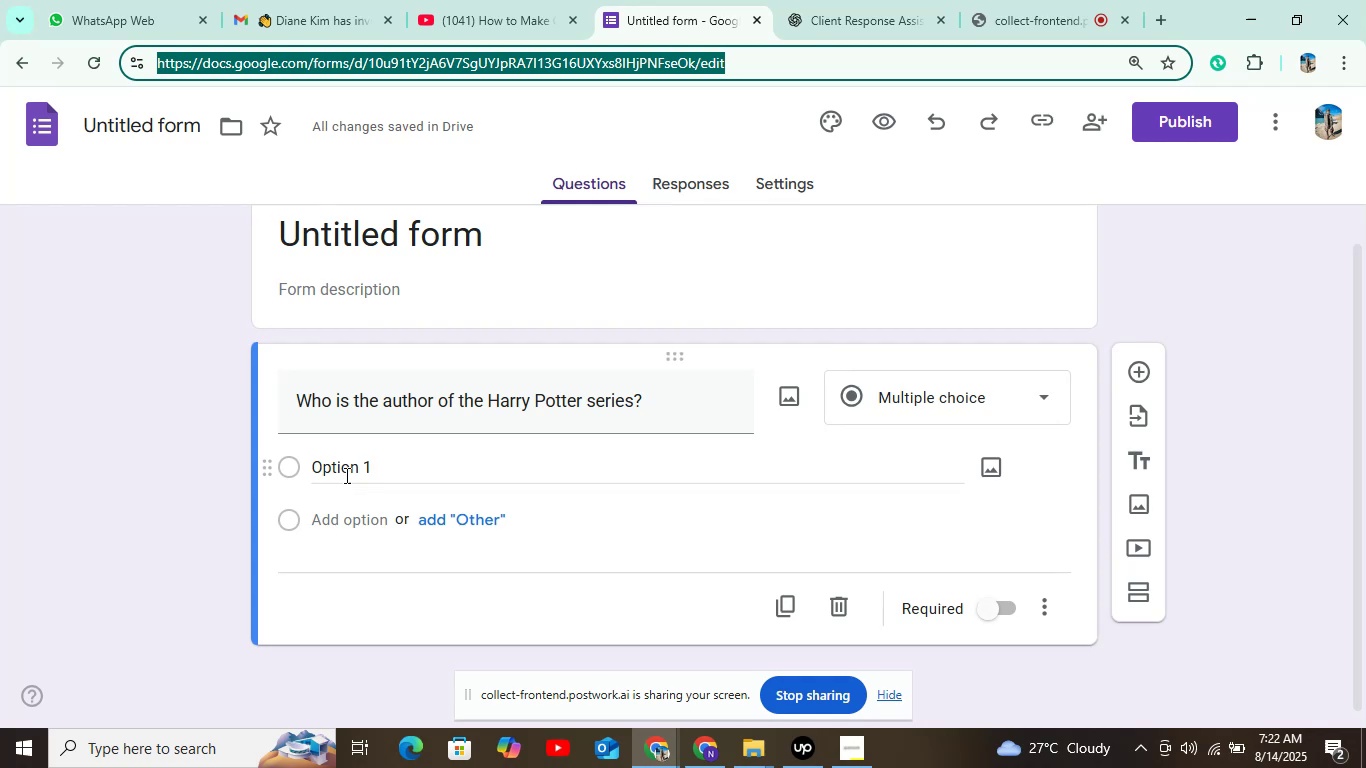 
left_click([360, 467])
 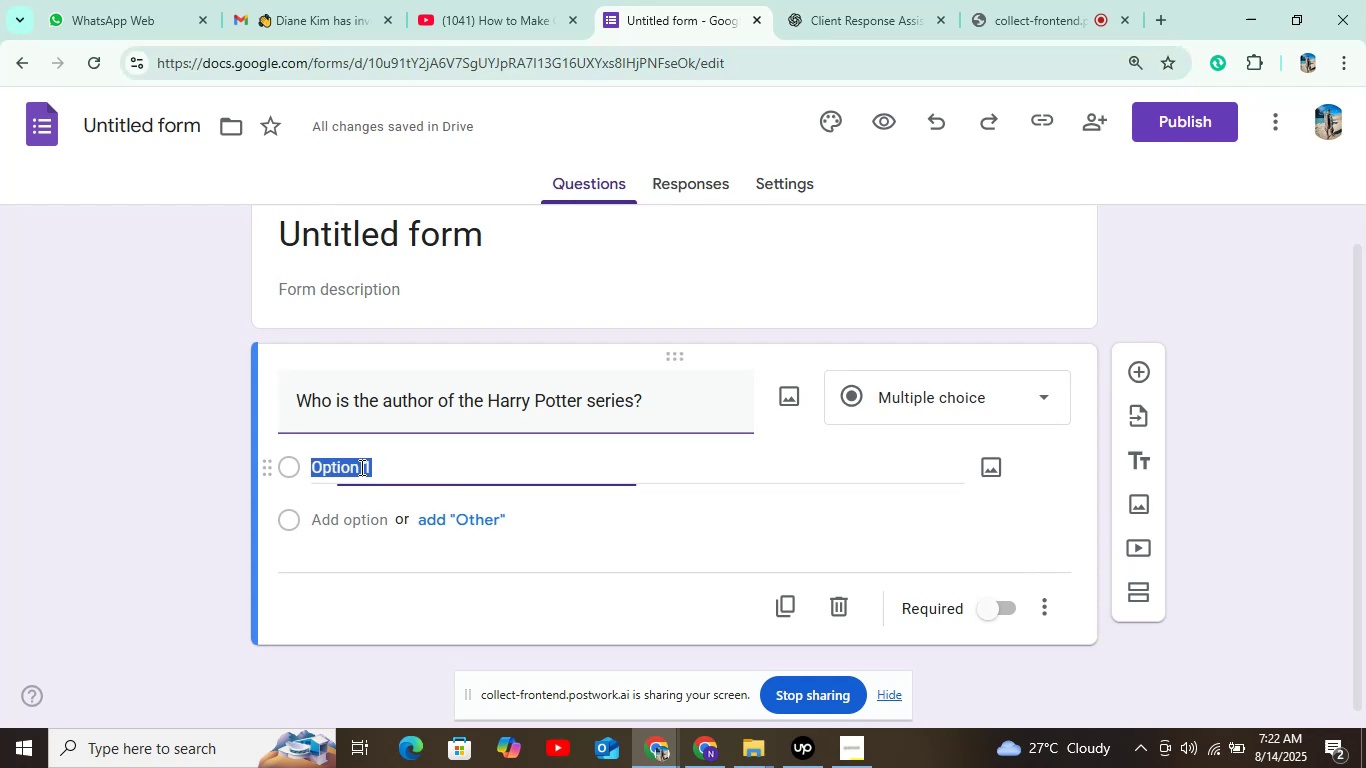 
key(Control+V)
 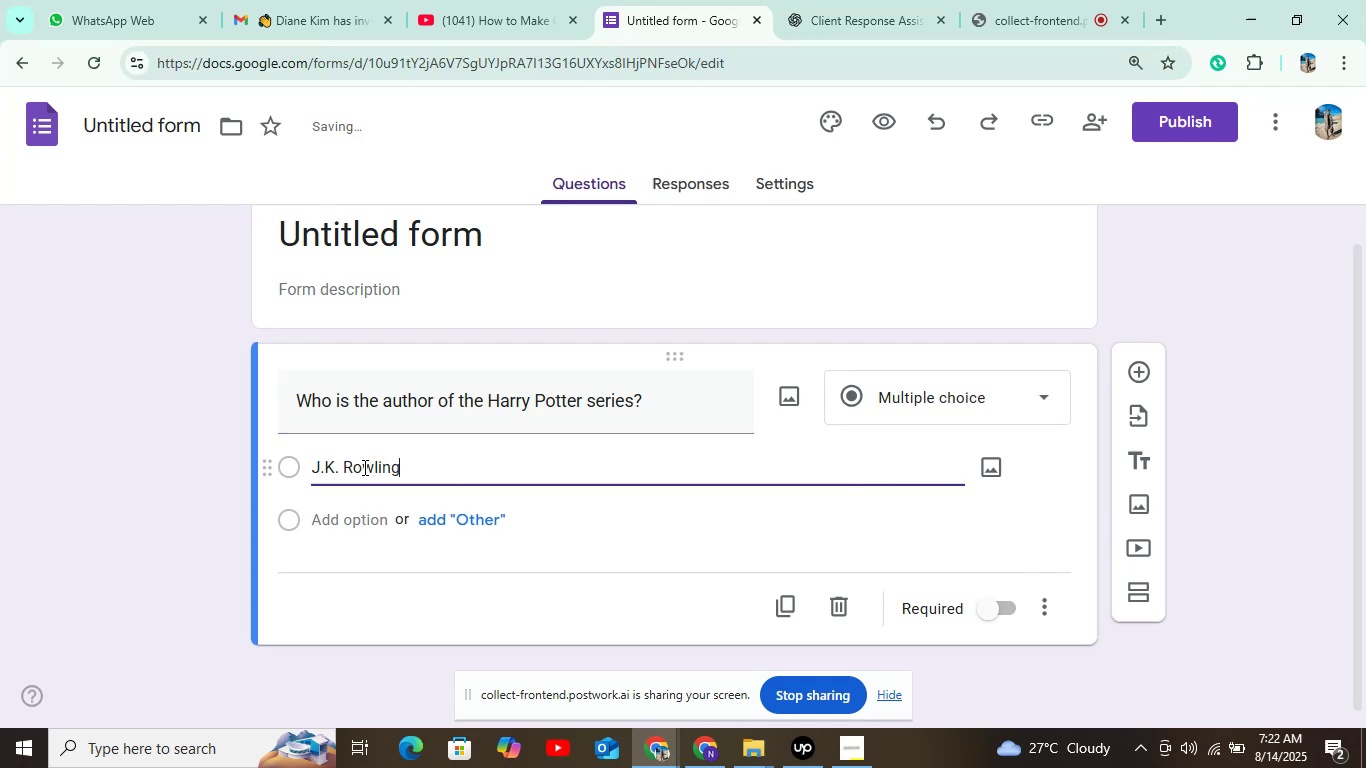 
scroll: coordinate [367, 469], scroll_direction: down, amount: 1.0
 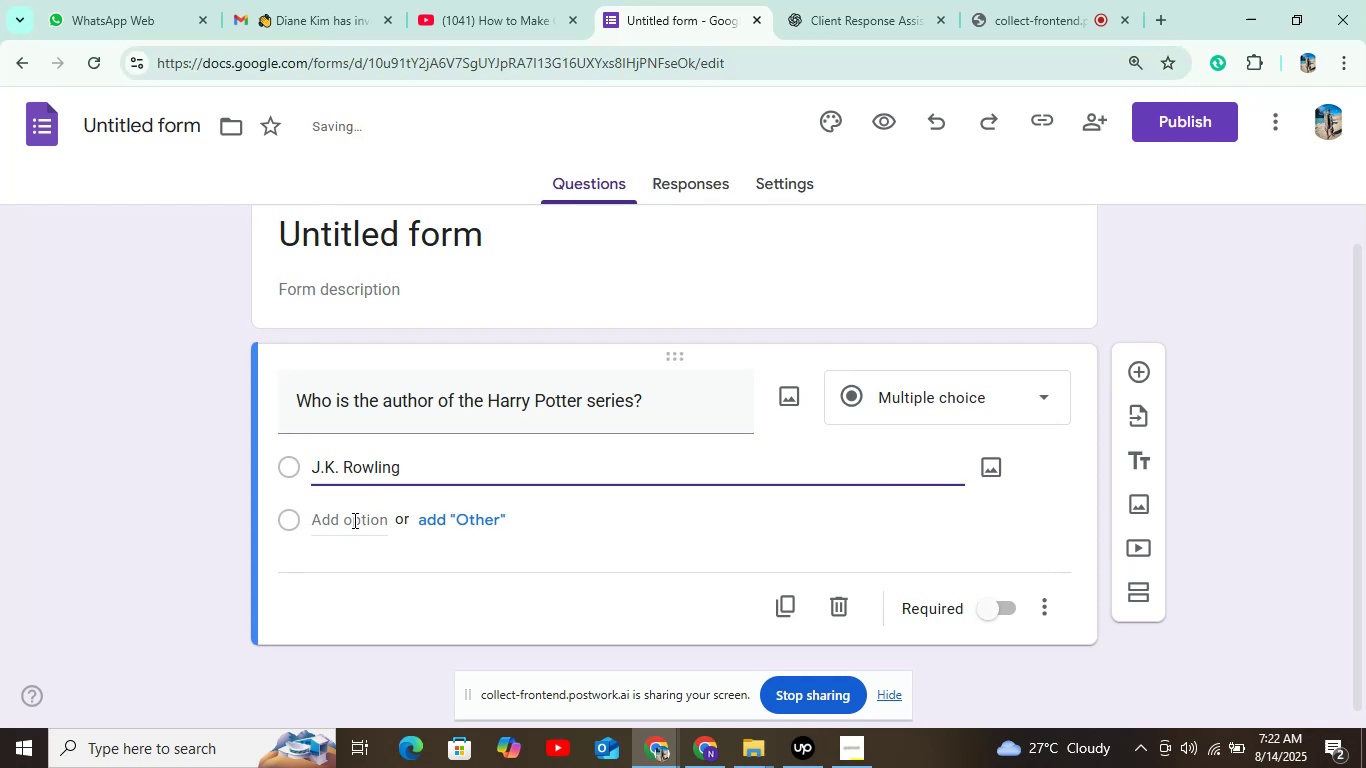 
left_click([351, 522])
 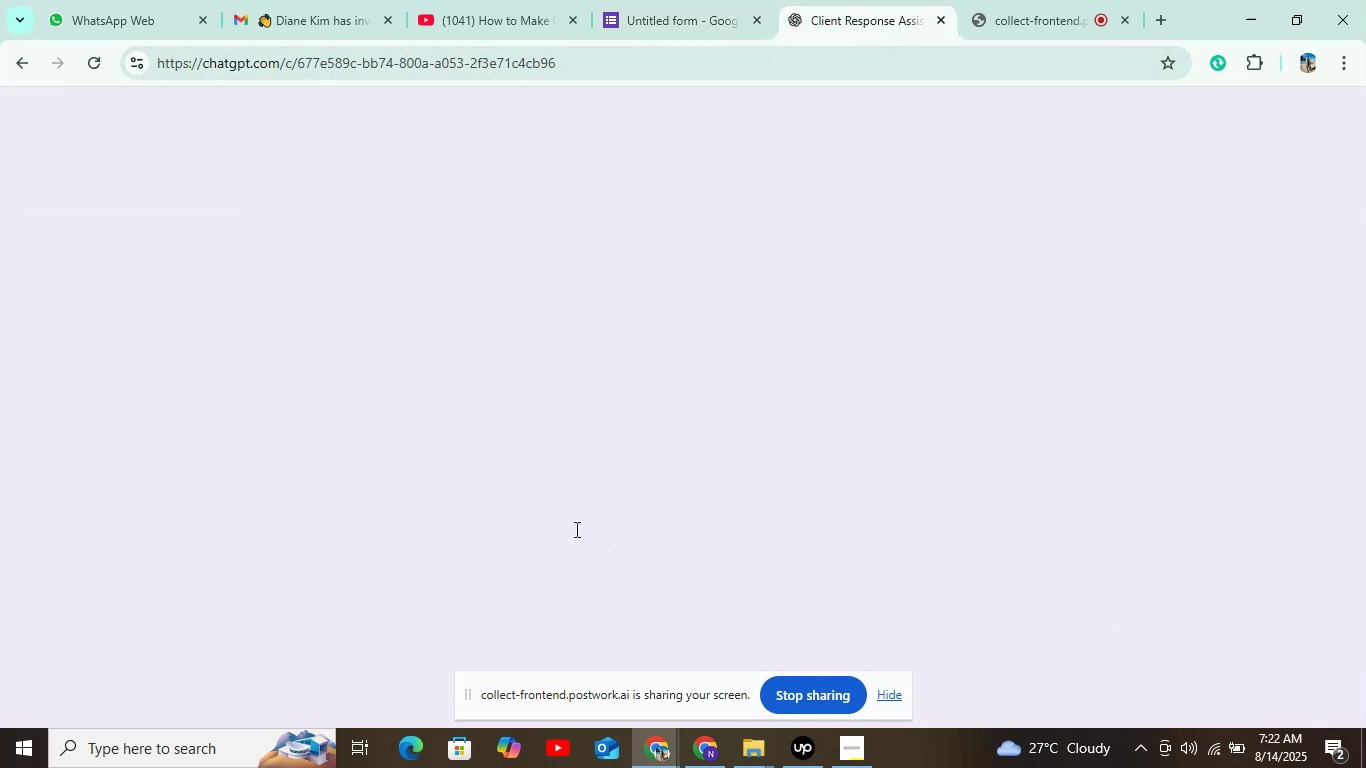 
left_click_drag(start_coordinate=[477, 457], to_coordinate=[577, 456])
 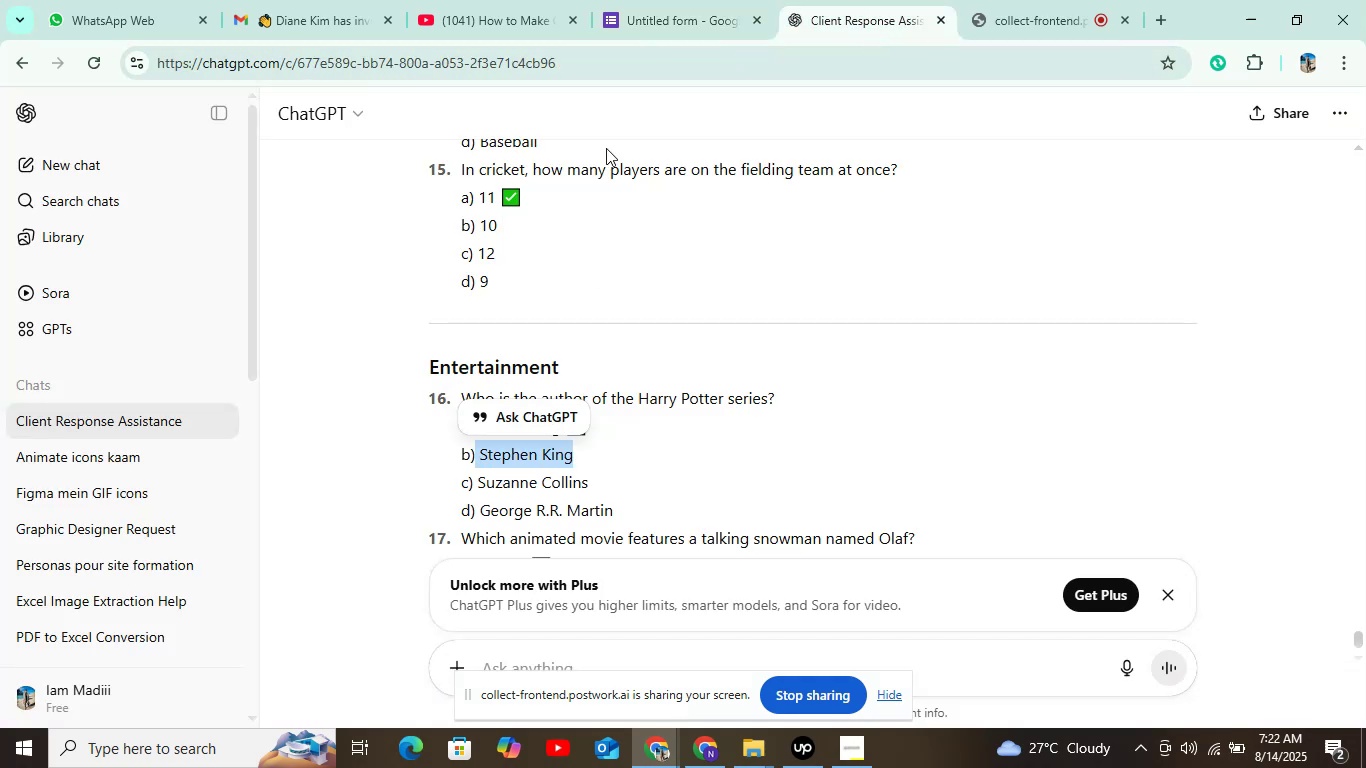 
key(Control+C)
 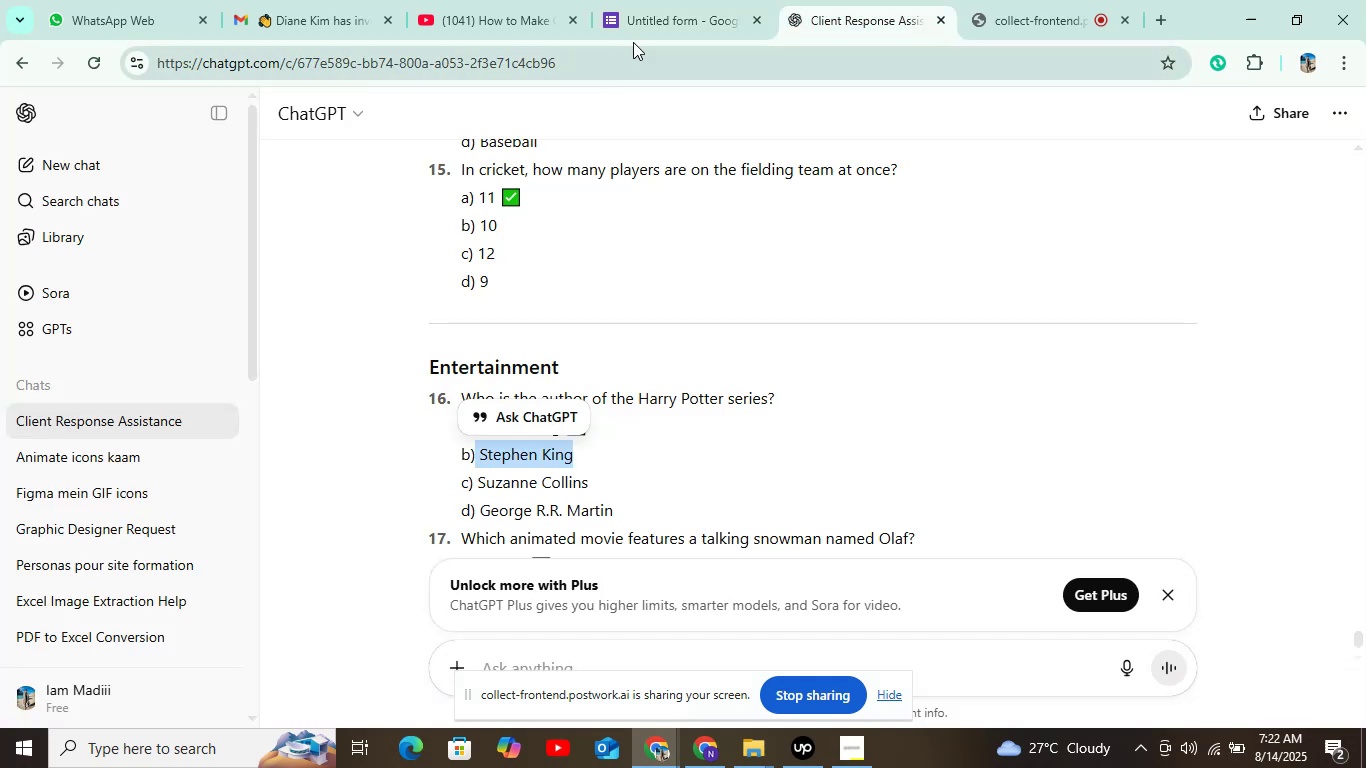 
left_click([645, 26])
 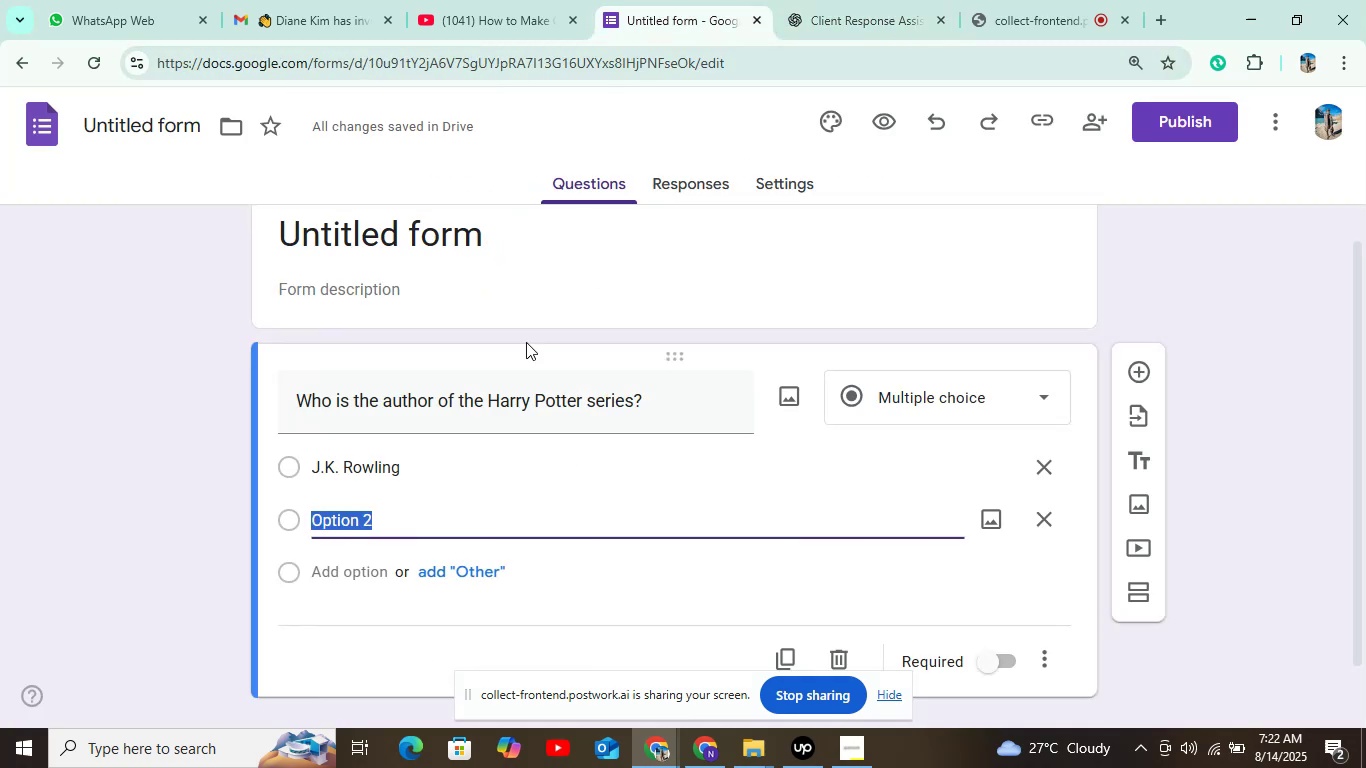 
key(Control+V)
 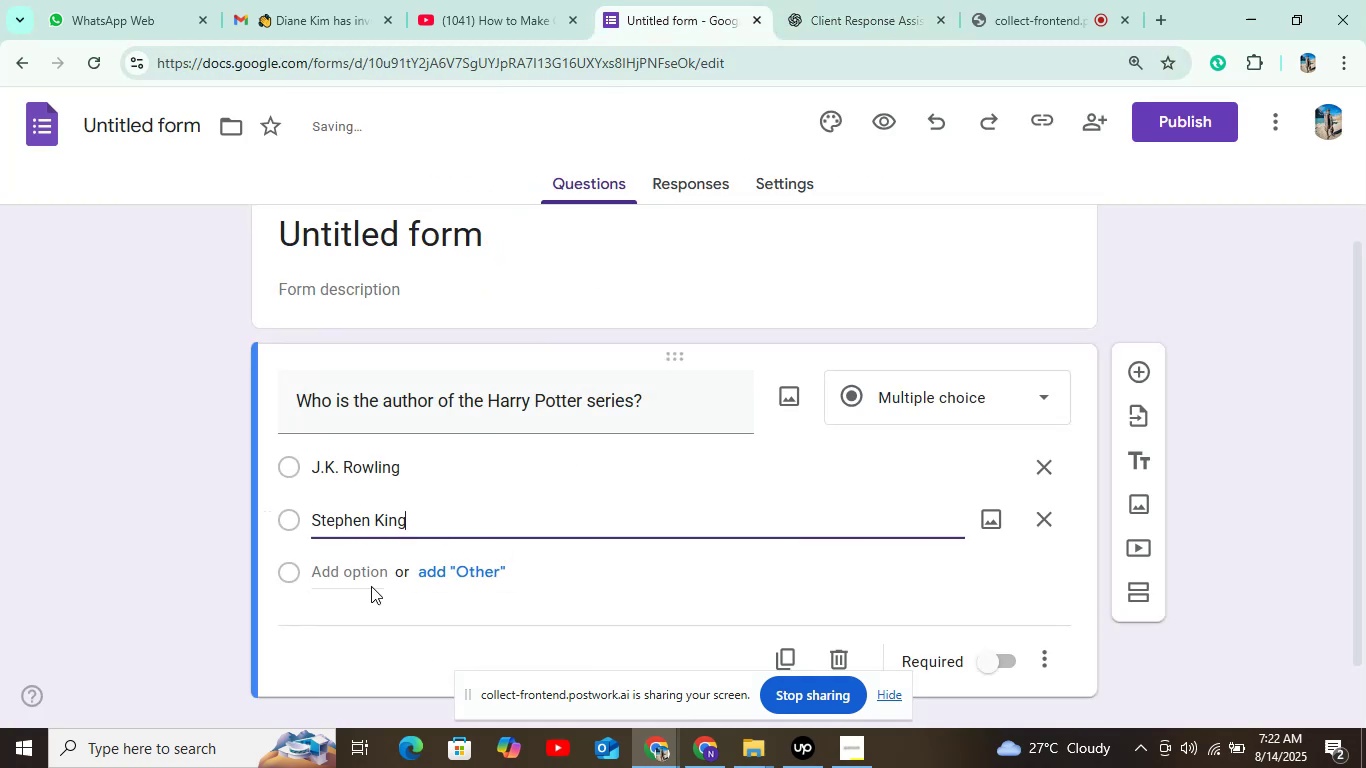 
left_click([371, 571])
 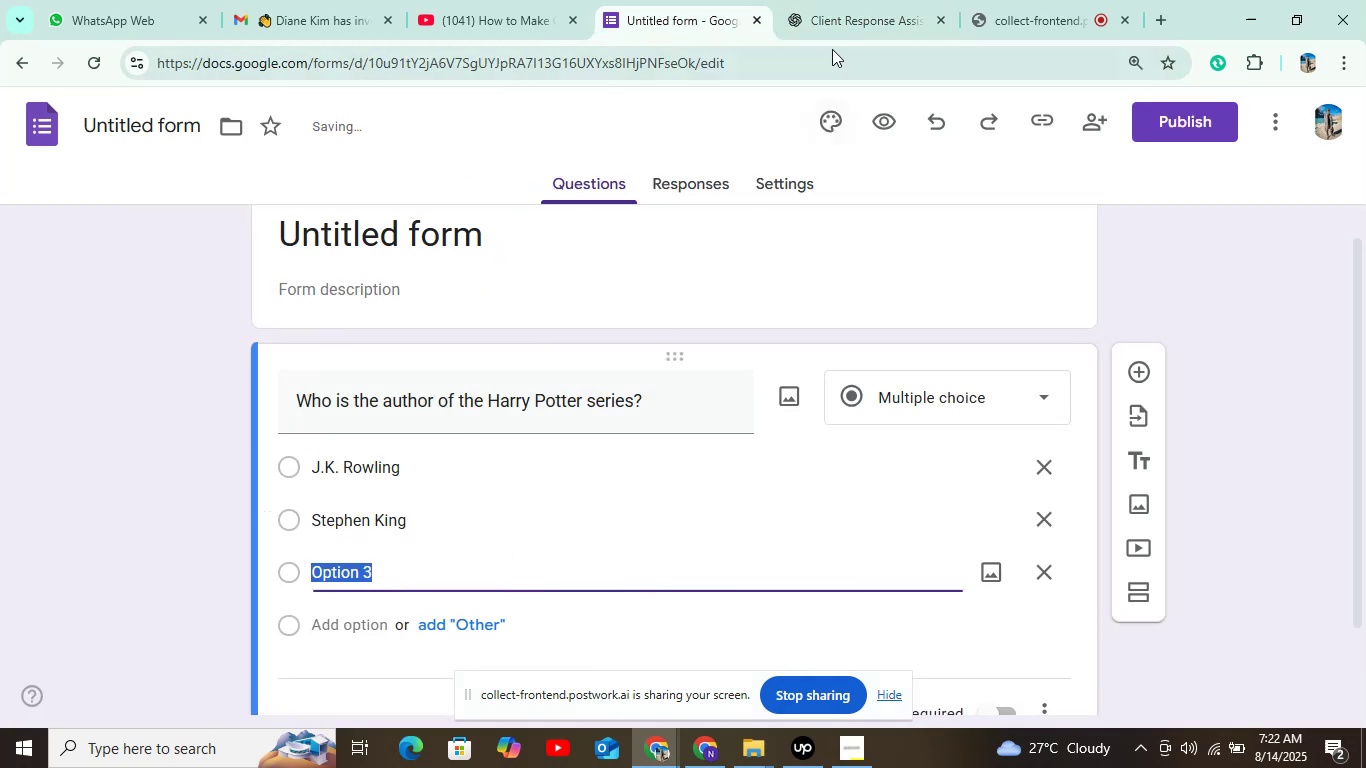 
left_click([840, 15])
 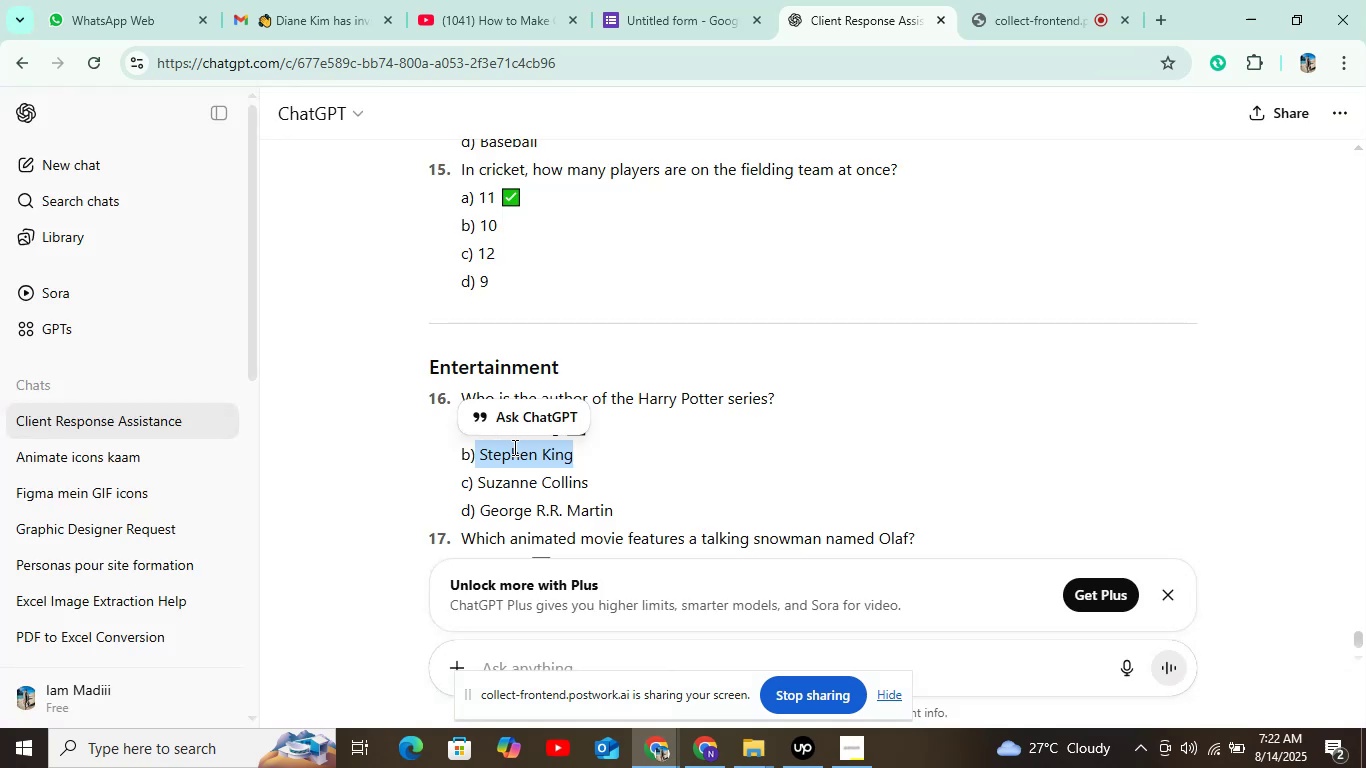 
left_click_drag(start_coordinate=[482, 482], to_coordinate=[568, 482])
 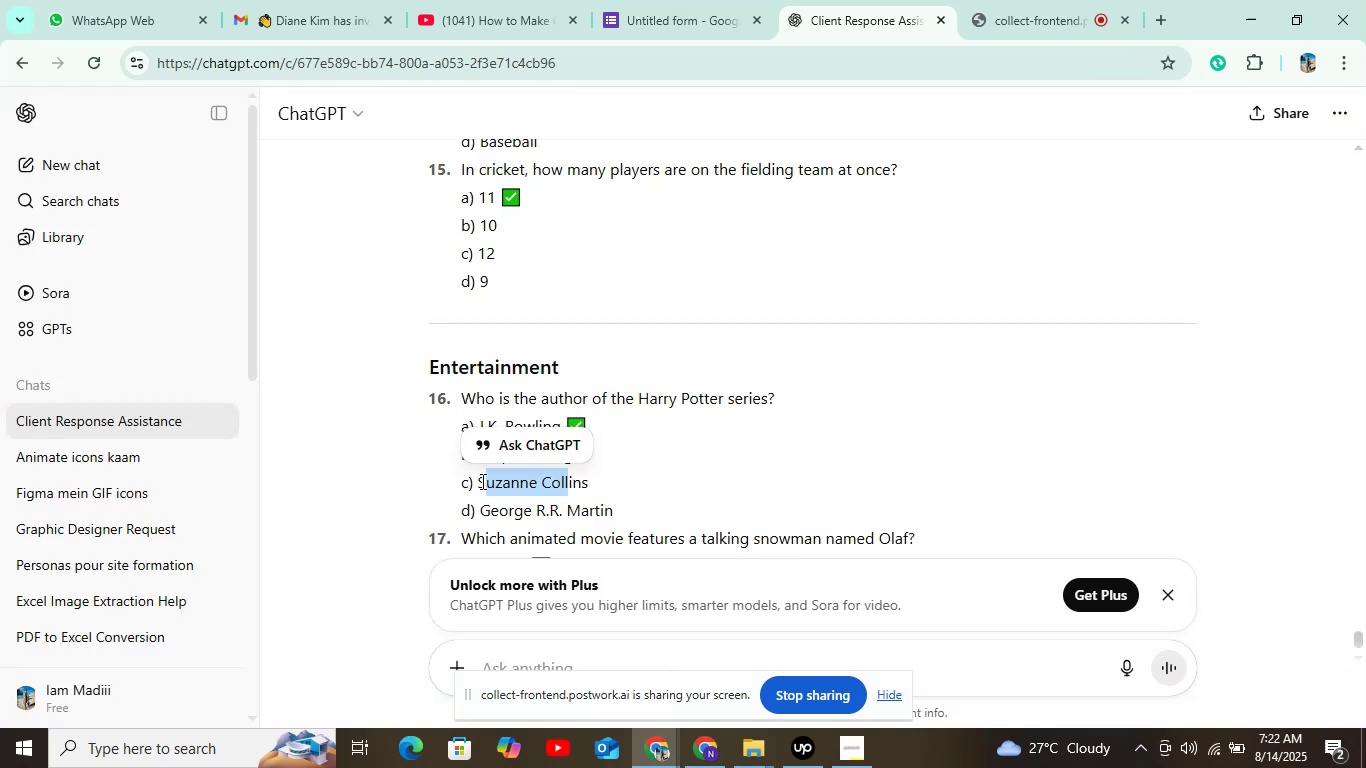 
left_click([481, 481])
 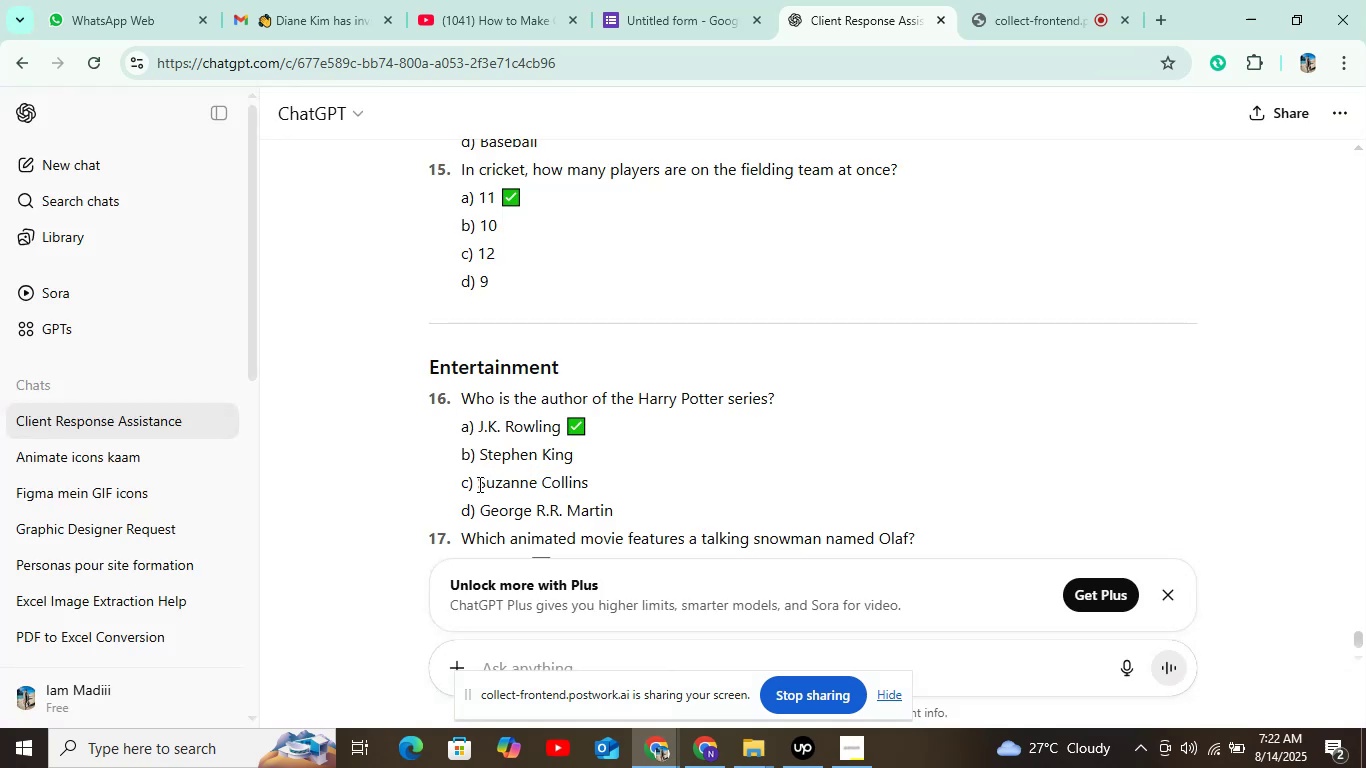 
left_click_drag(start_coordinate=[477, 484], to_coordinate=[584, 477])
 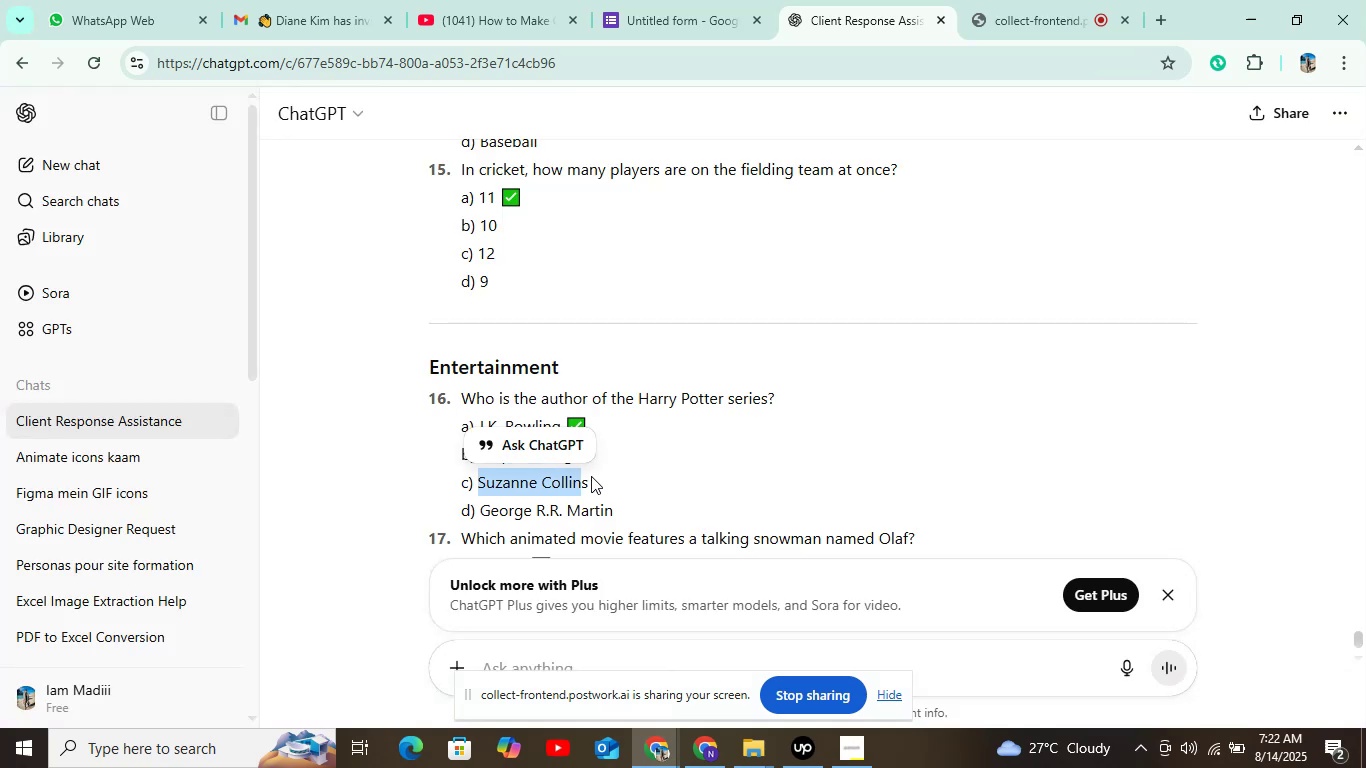 
key(Control+ControlLeft)
 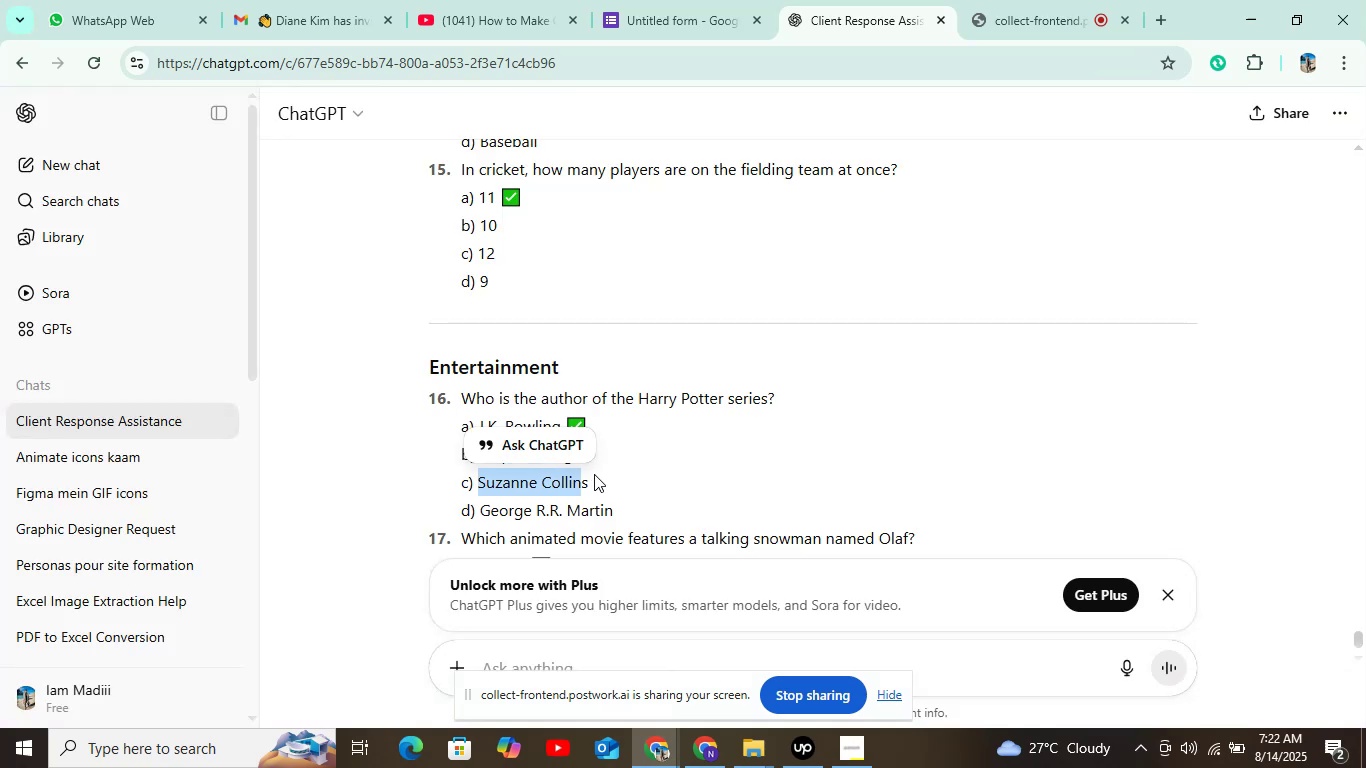 
left_click_drag(start_coordinate=[594, 474], to_coordinate=[481, 477])
 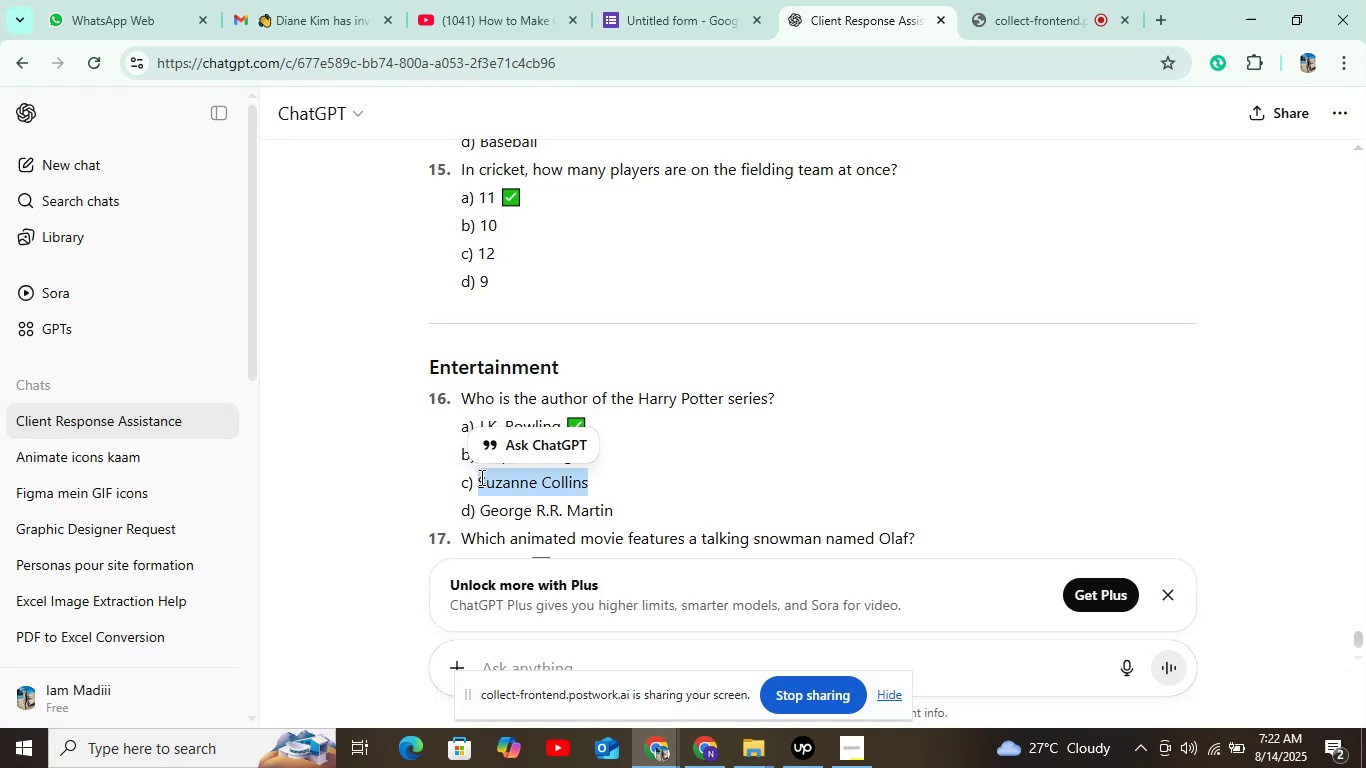 
key(Control+C)
 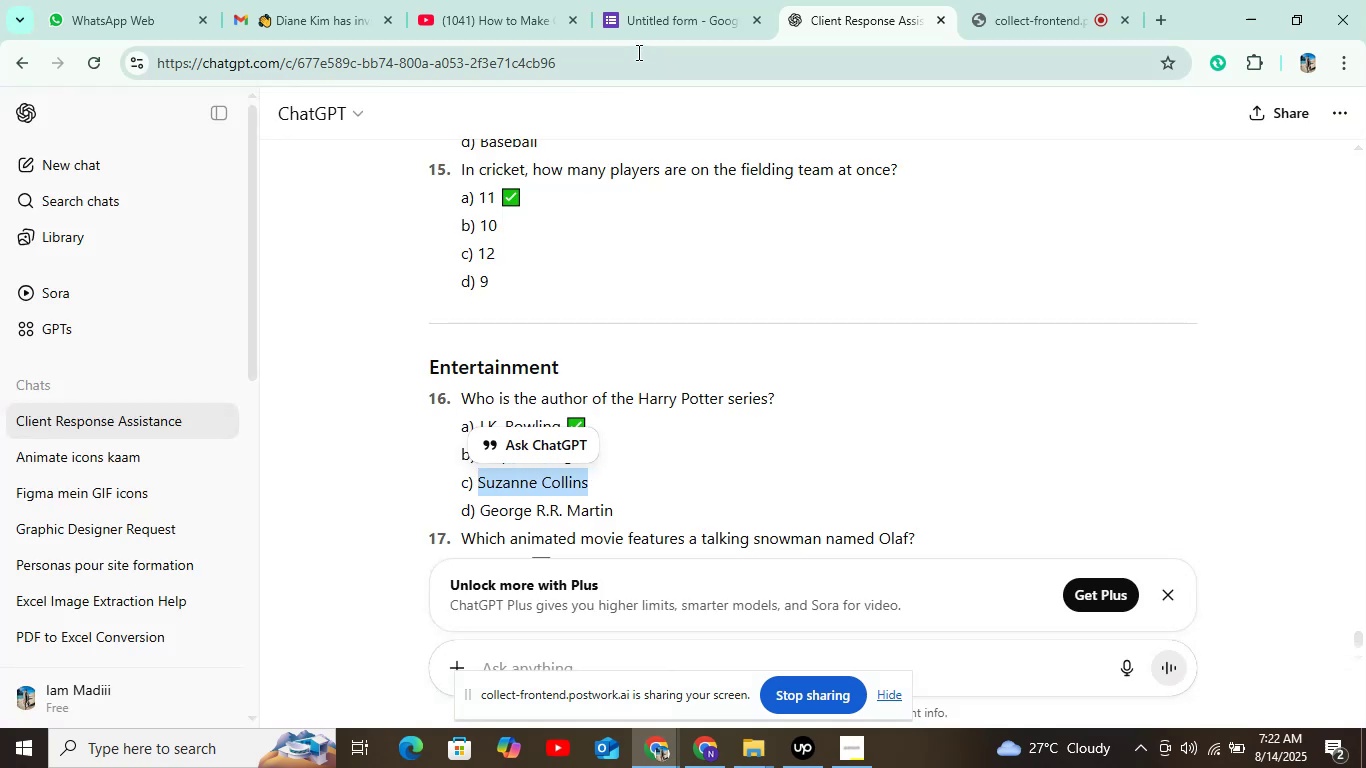 
left_click([650, 28])
 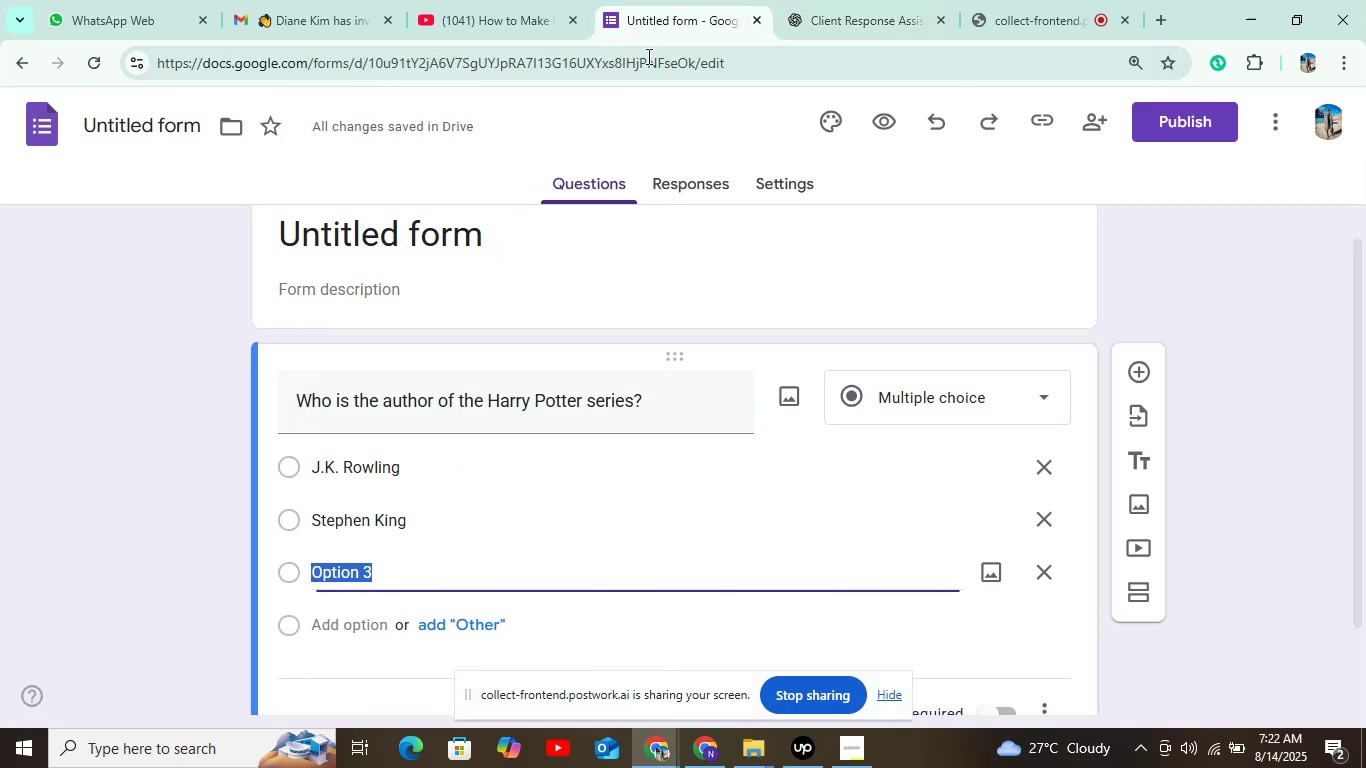 
key(Control+V)
 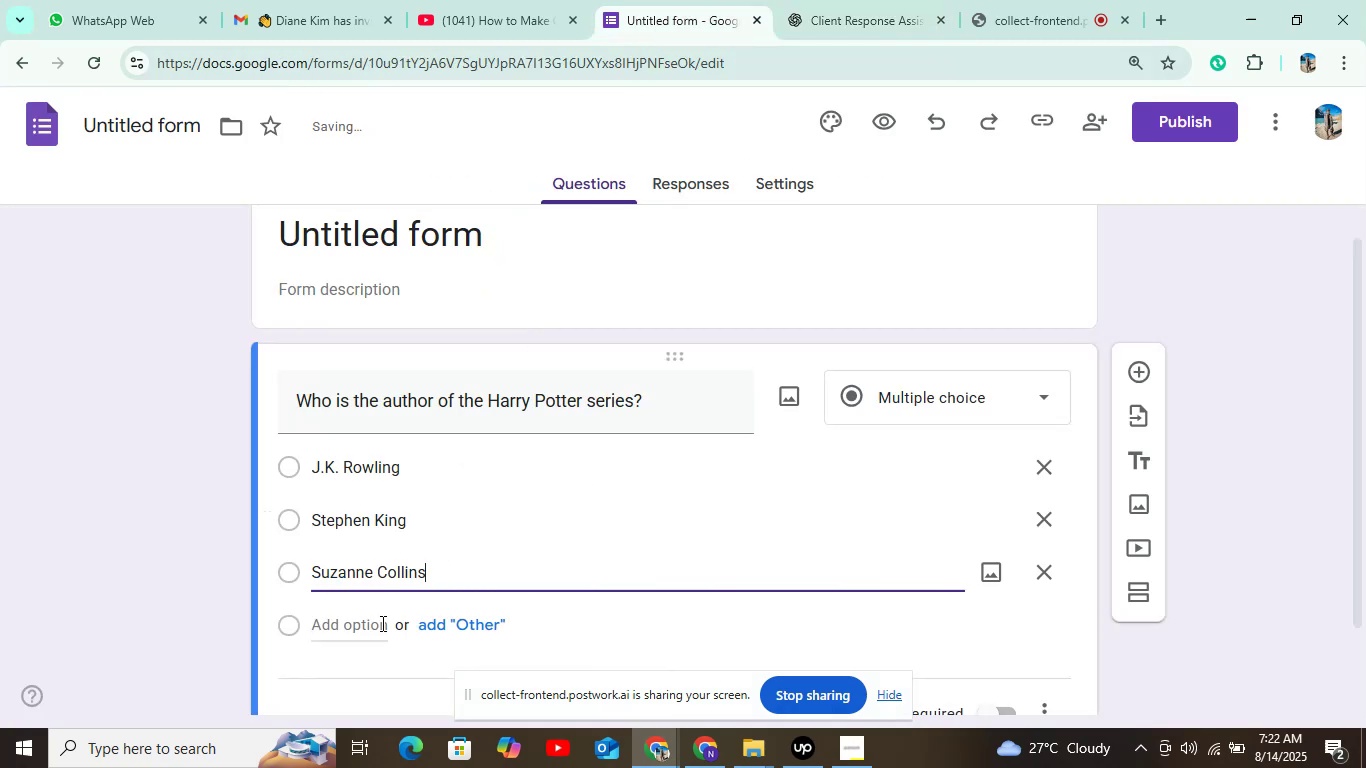 
left_click([381, 623])
 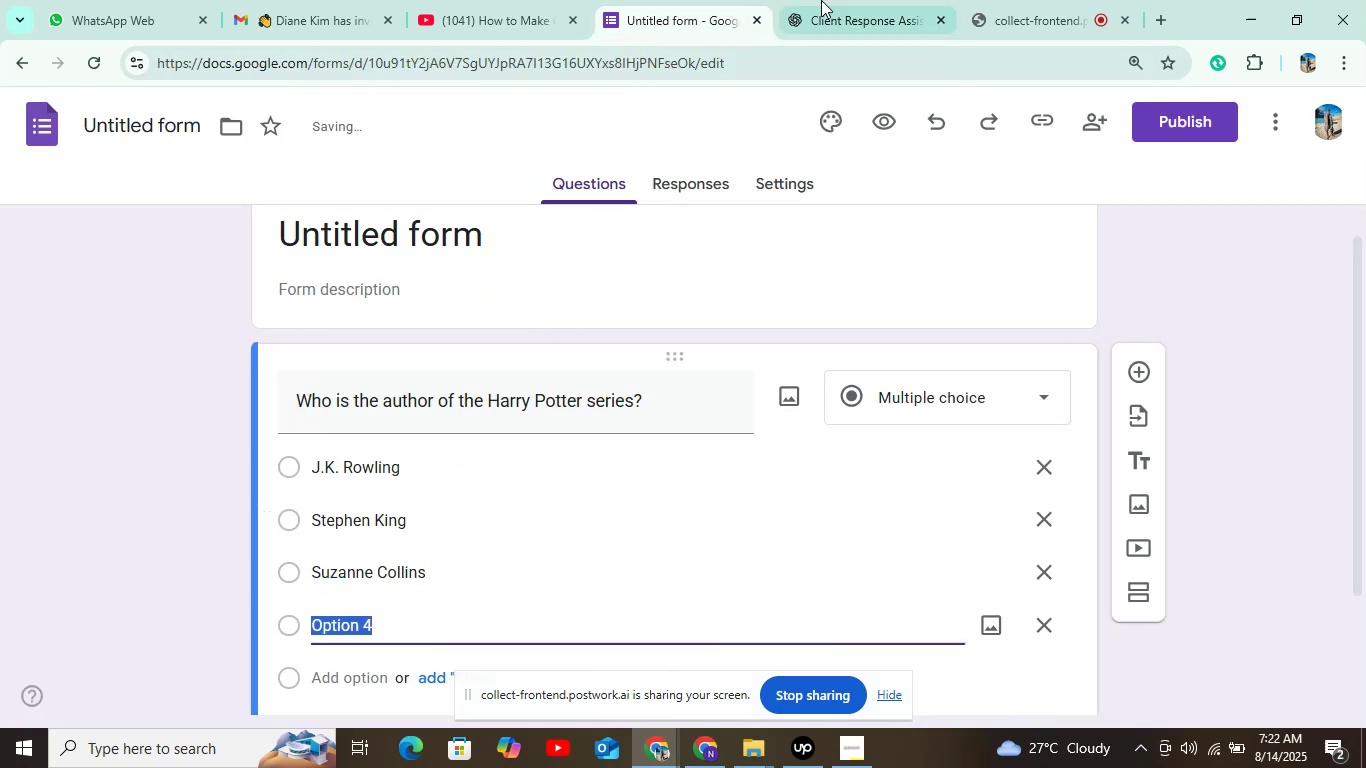 
left_click([880, 0])
 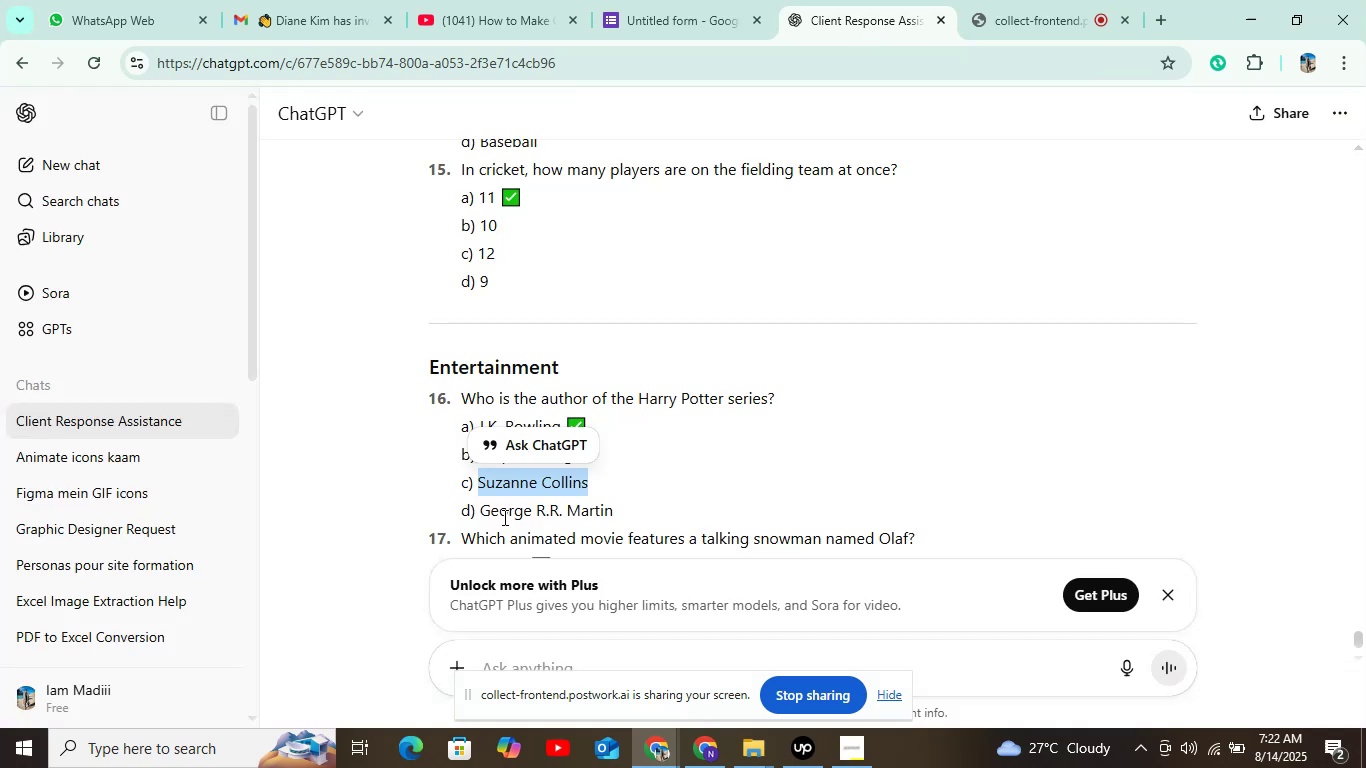 
left_click_drag(start_coordinate=[479, 511], to_coordinate=[696, 509])
 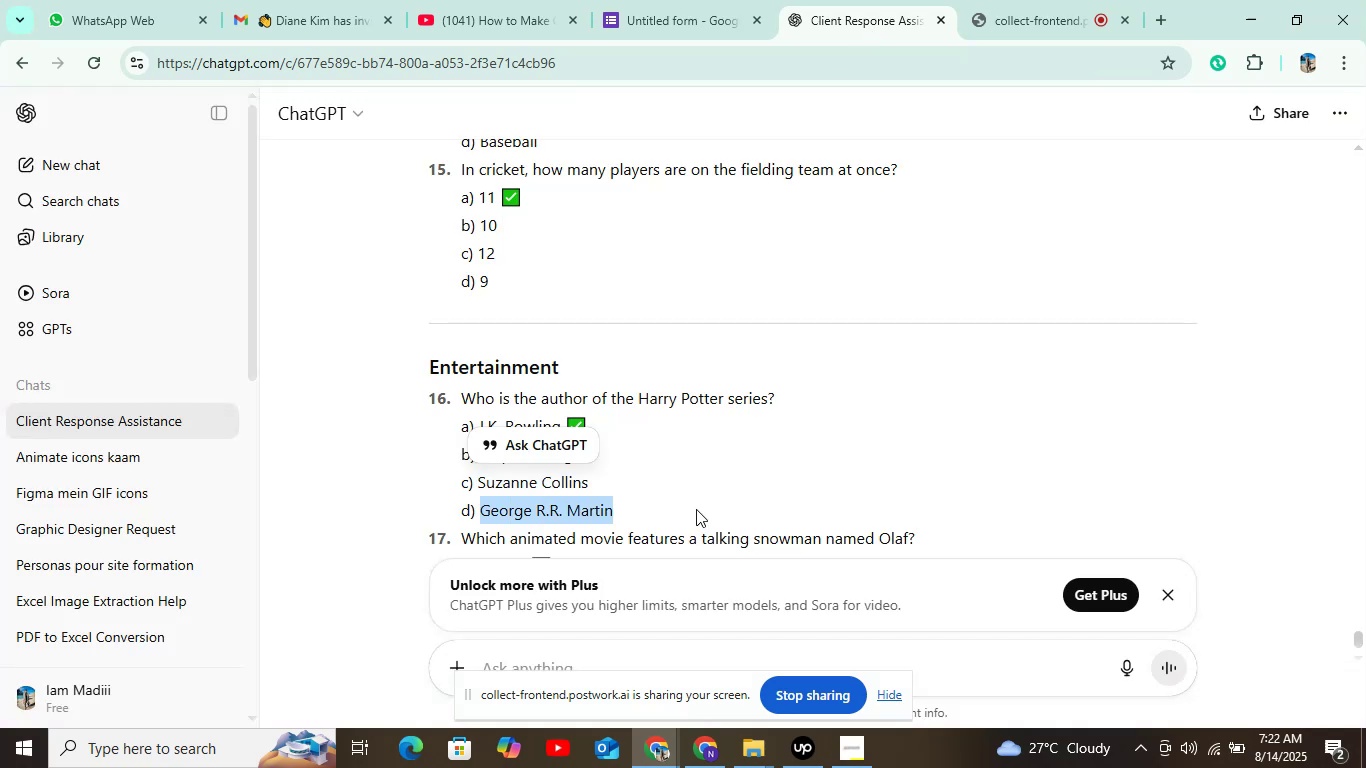 
key(Control+C)
 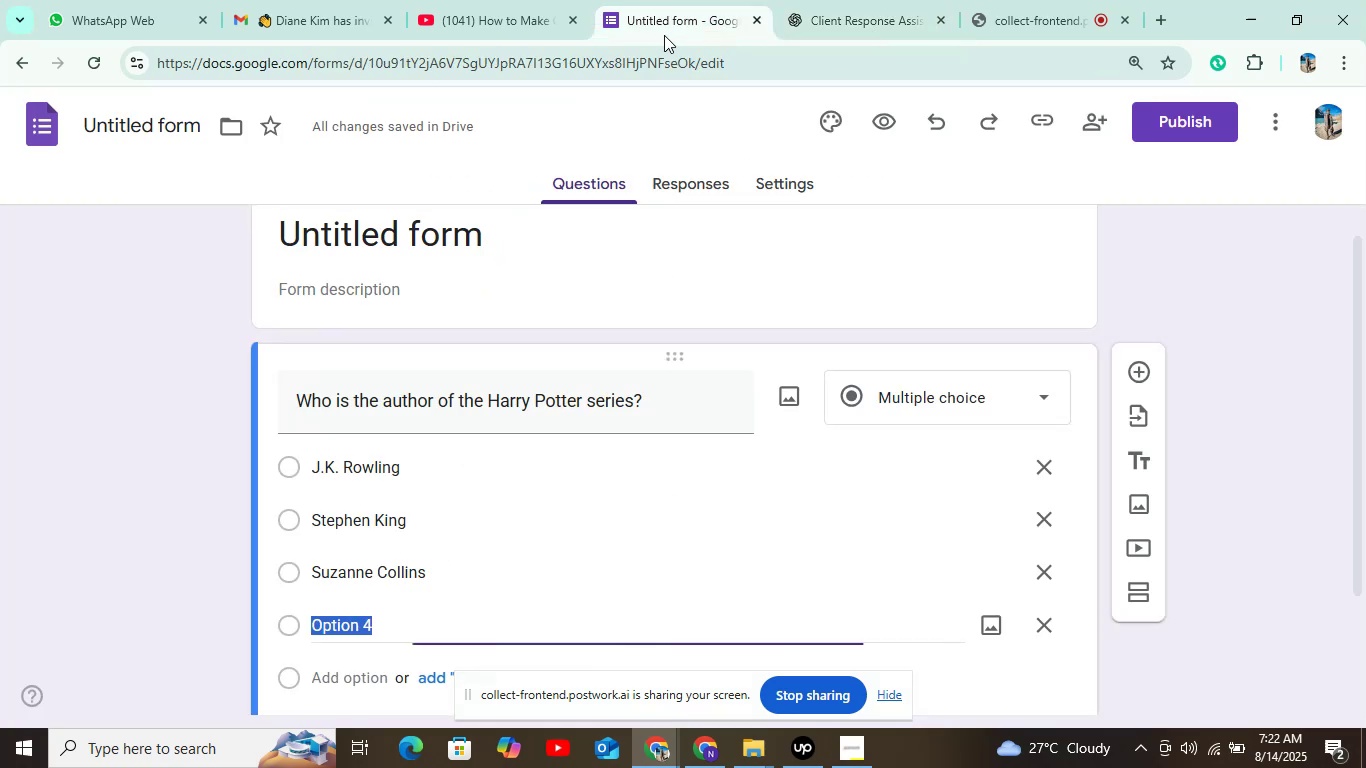 
key(Control+V)
 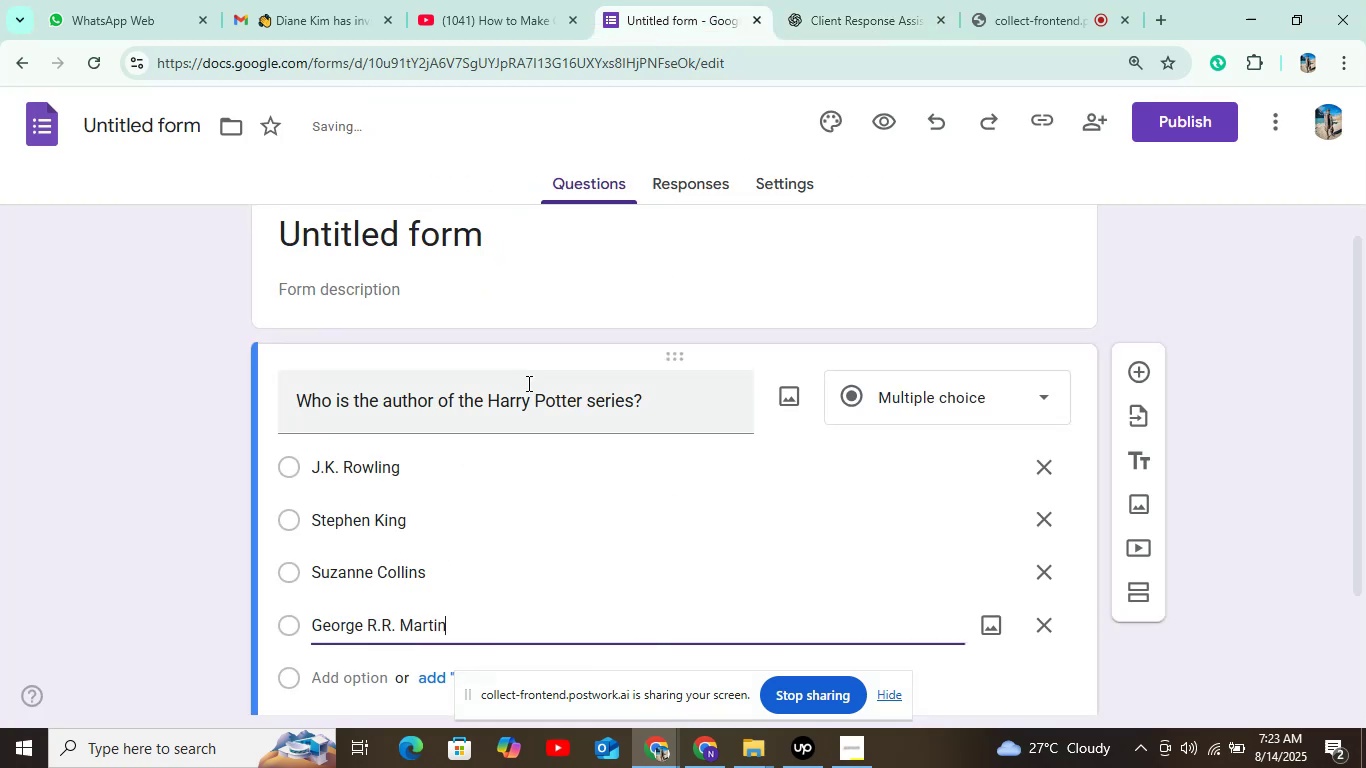 
scroll: coordinate [526, 447], scroll_direction: down, amount: 3.0
 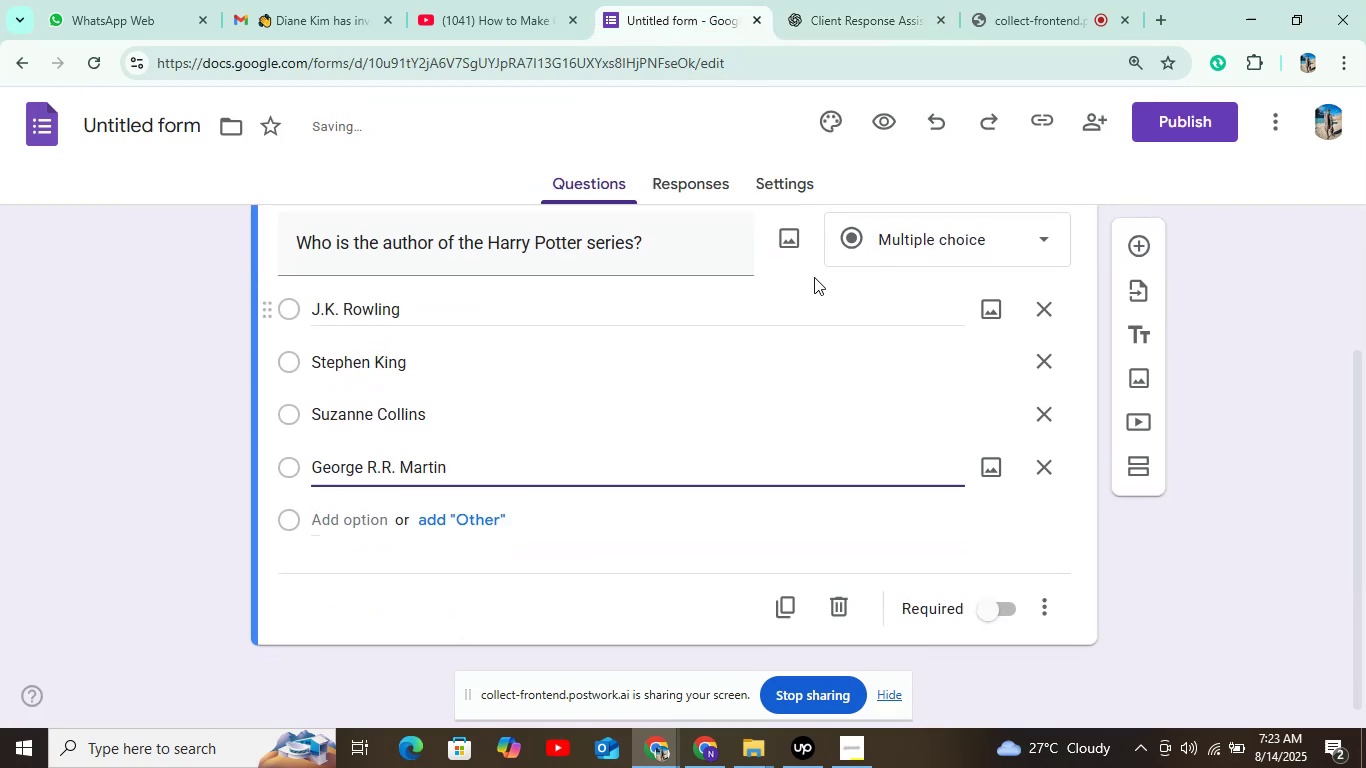 
left_click([805, 178])
 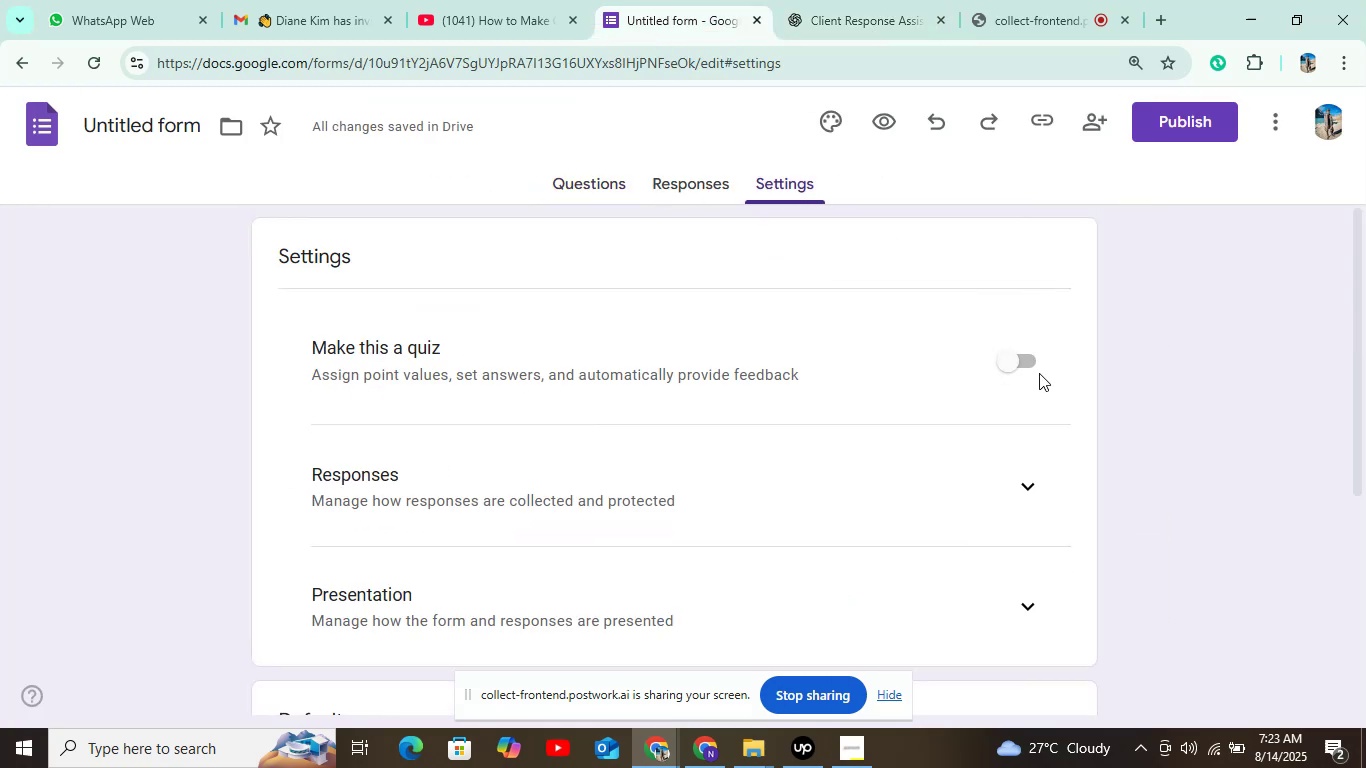 
left_click([1026, 358])
 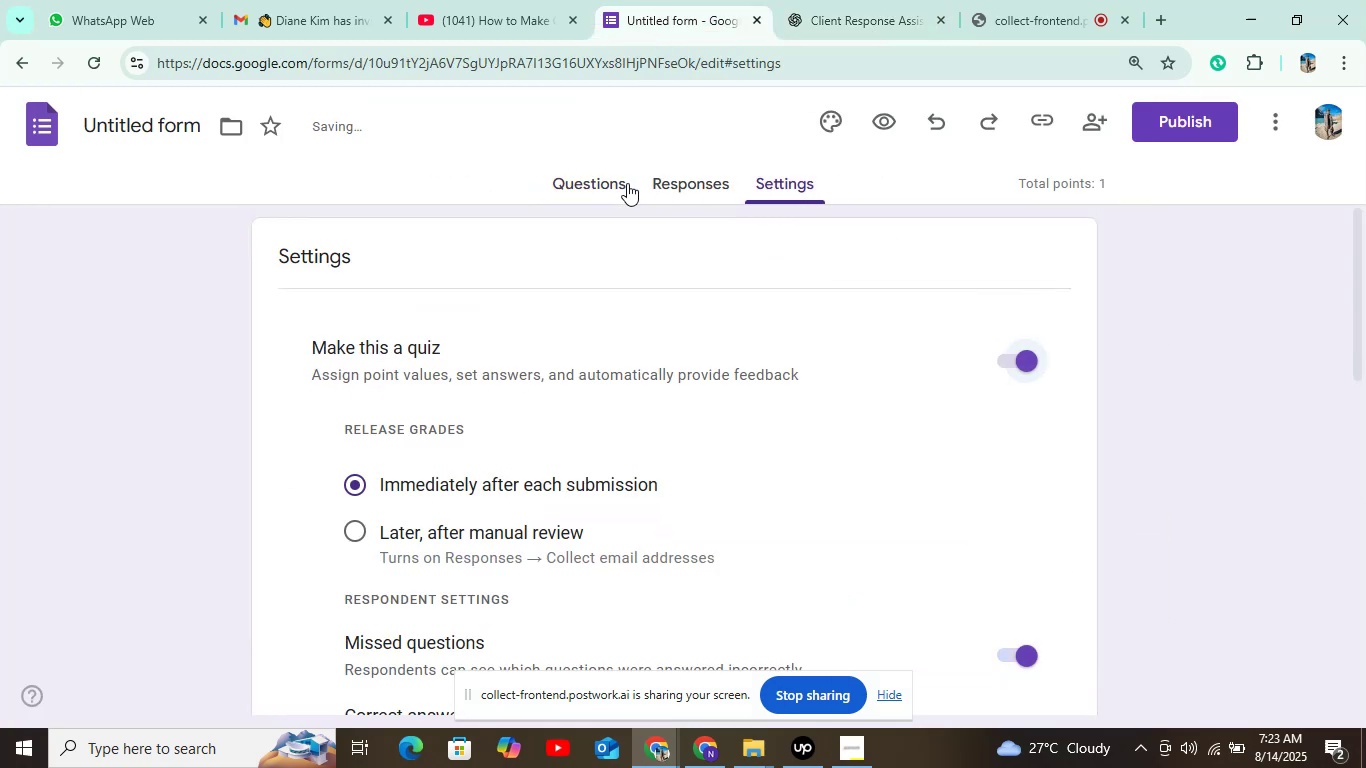 
left_click([610, 185])
 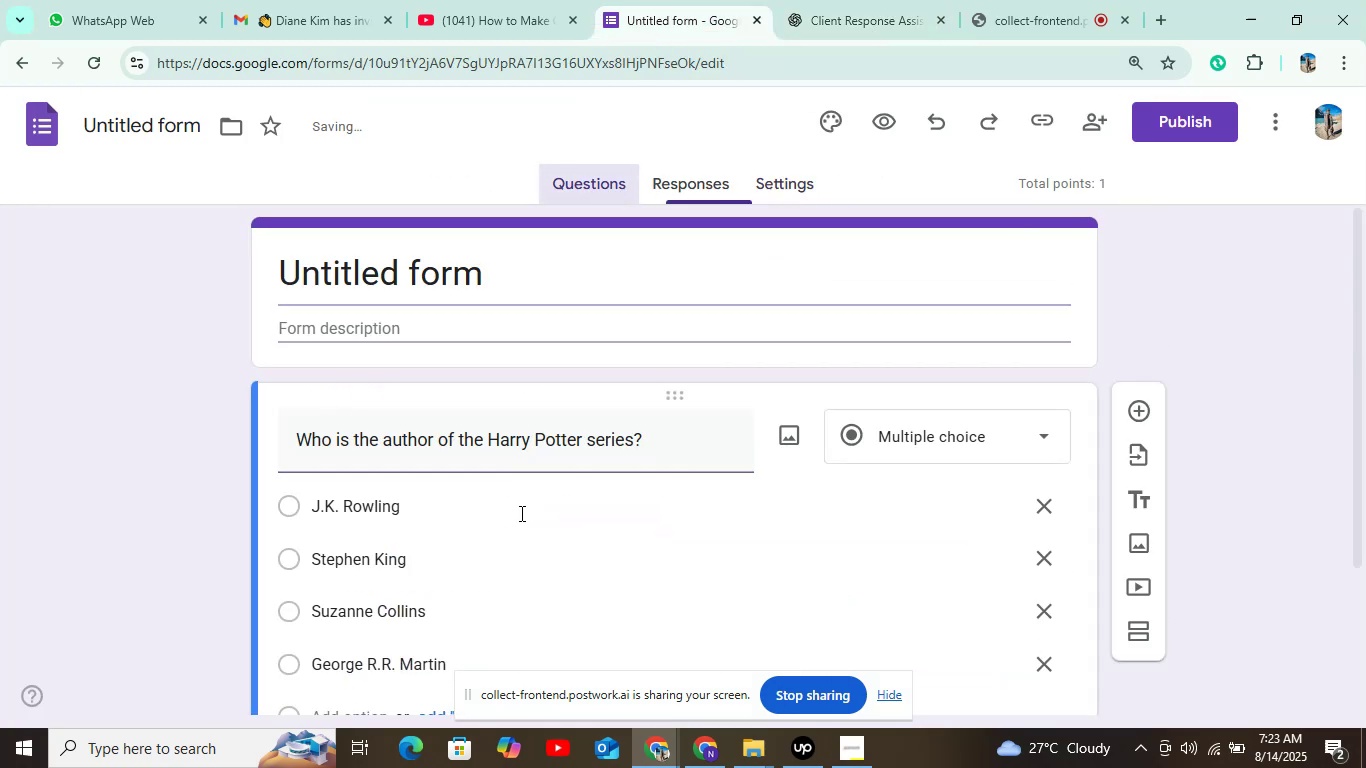 
scroll: coordinate [475, 515], scroll_direction: down, amount: 6.0
 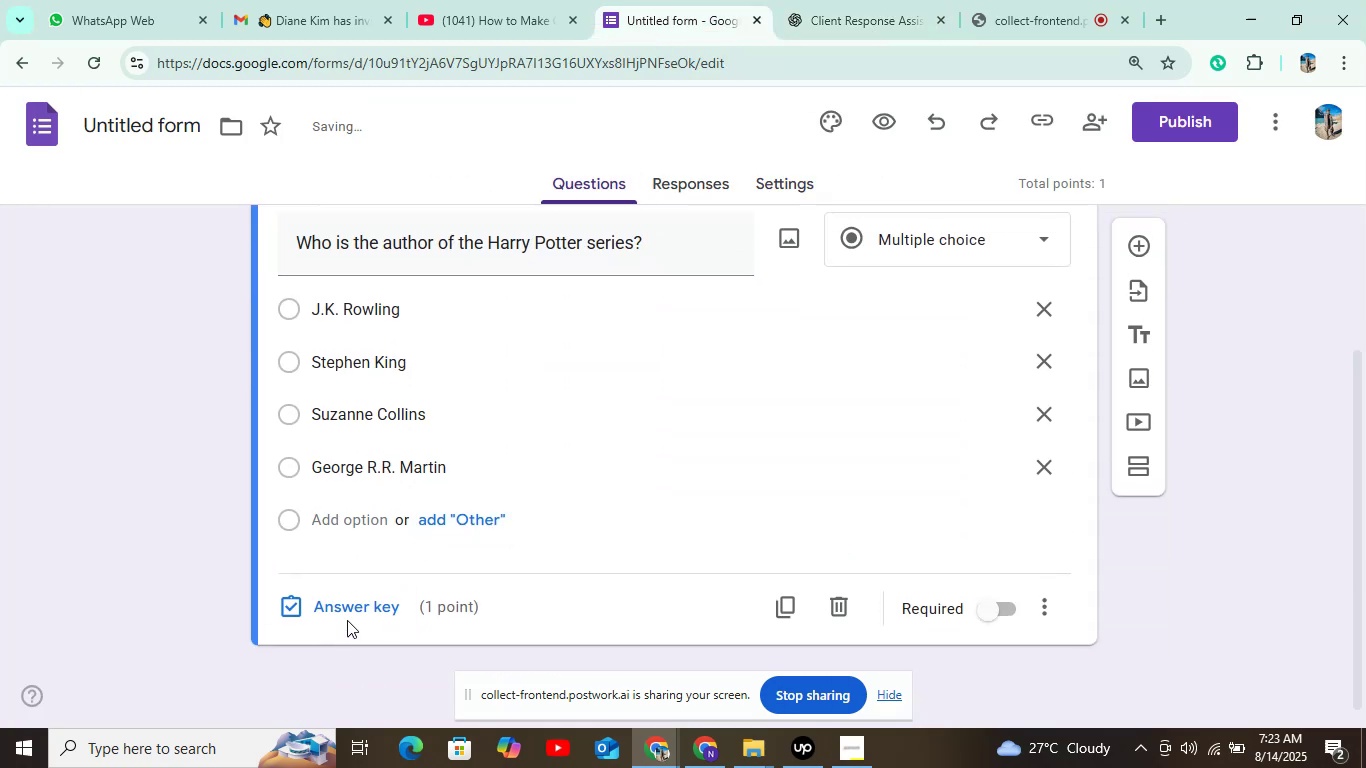 
double_click([350, 612])
 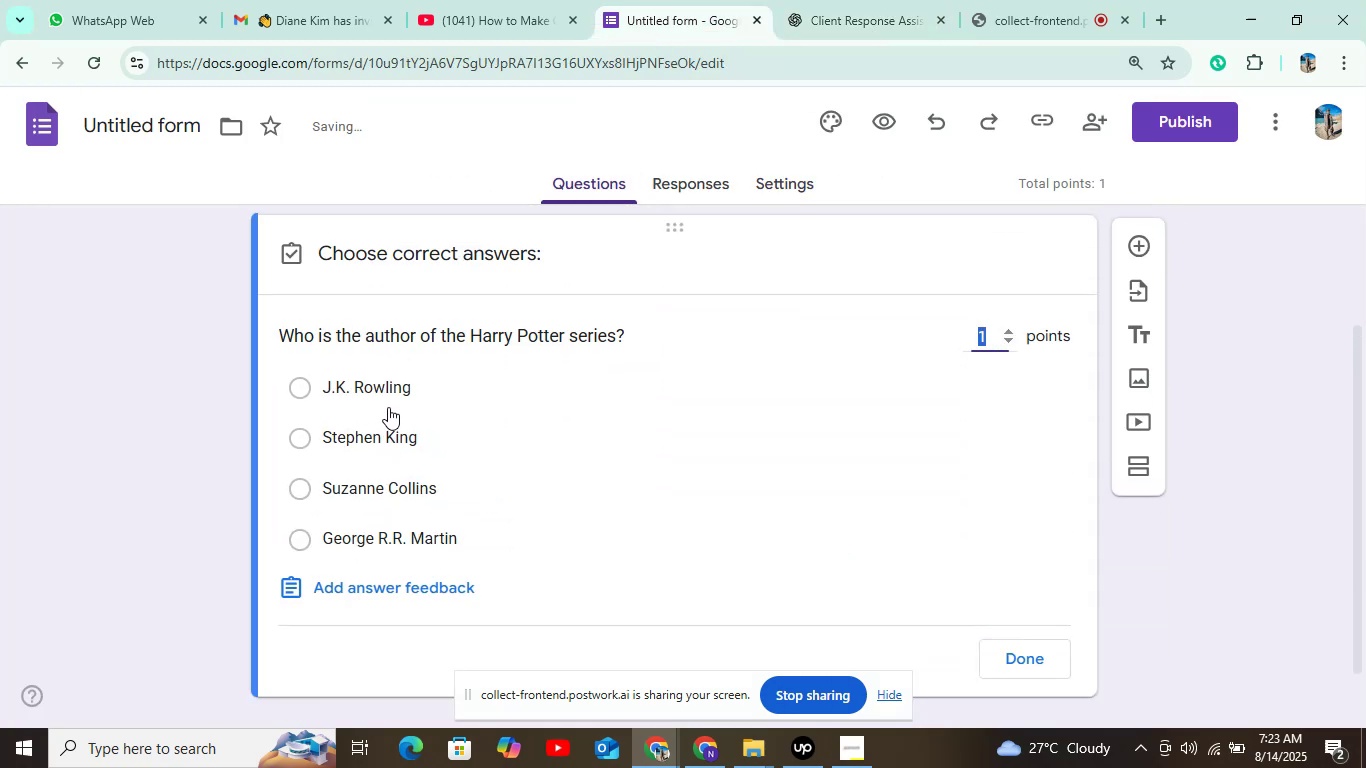 
left_click([388, 395])
 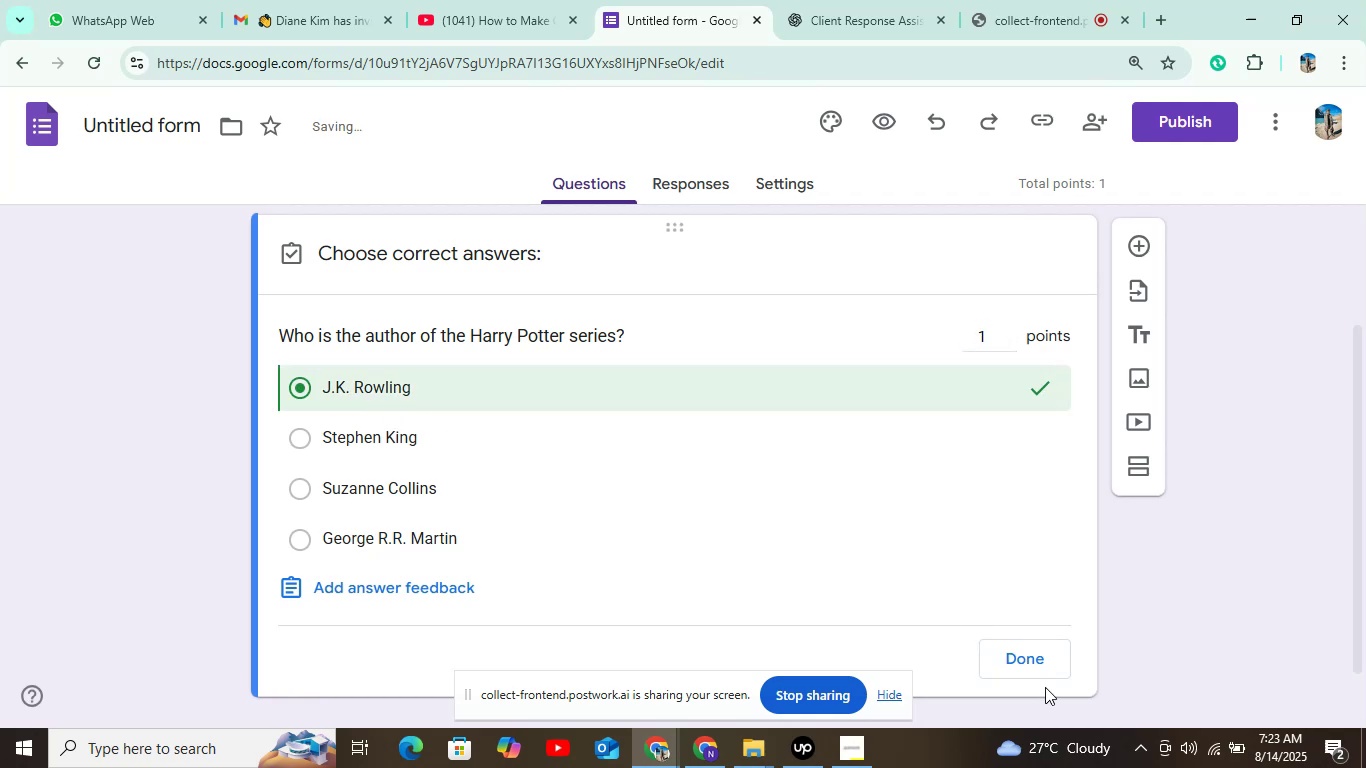 
left_click([1041, 672])
 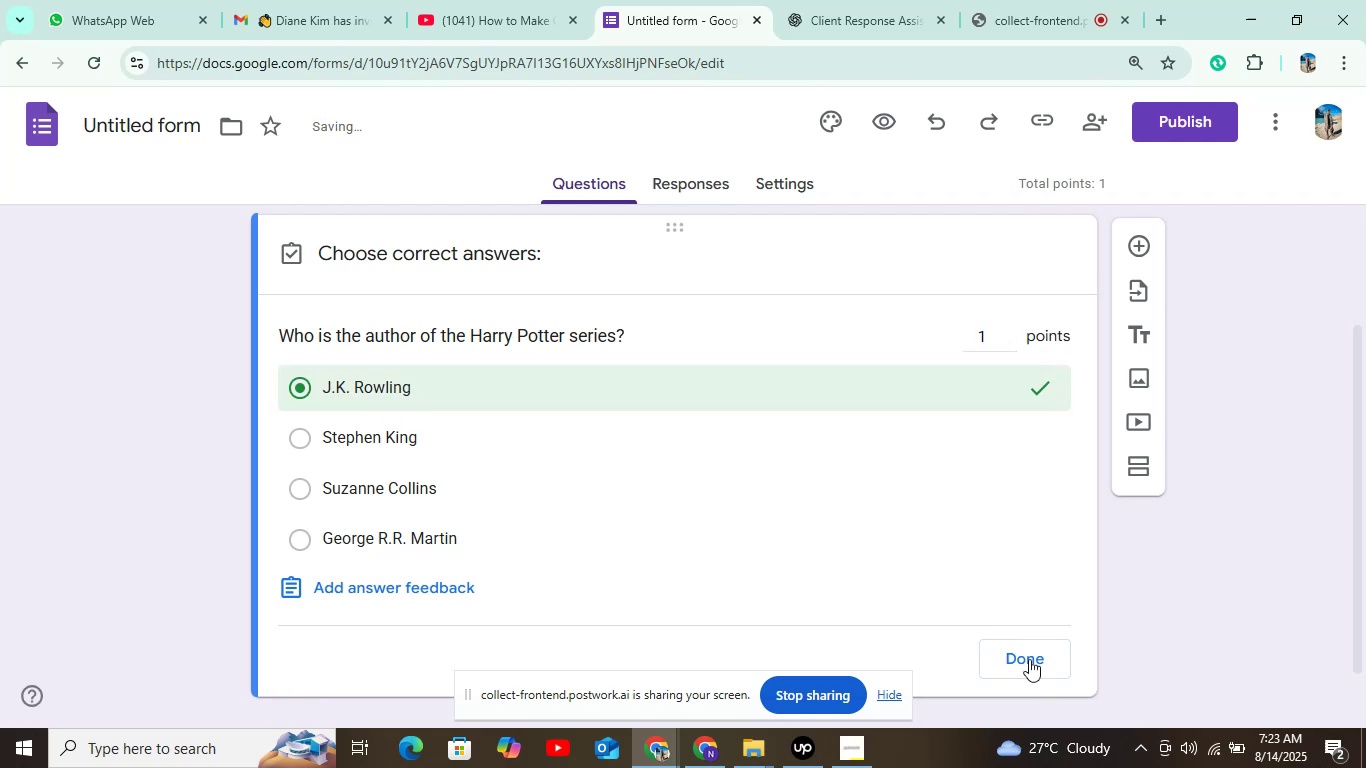 
left_click([1015, 648])
 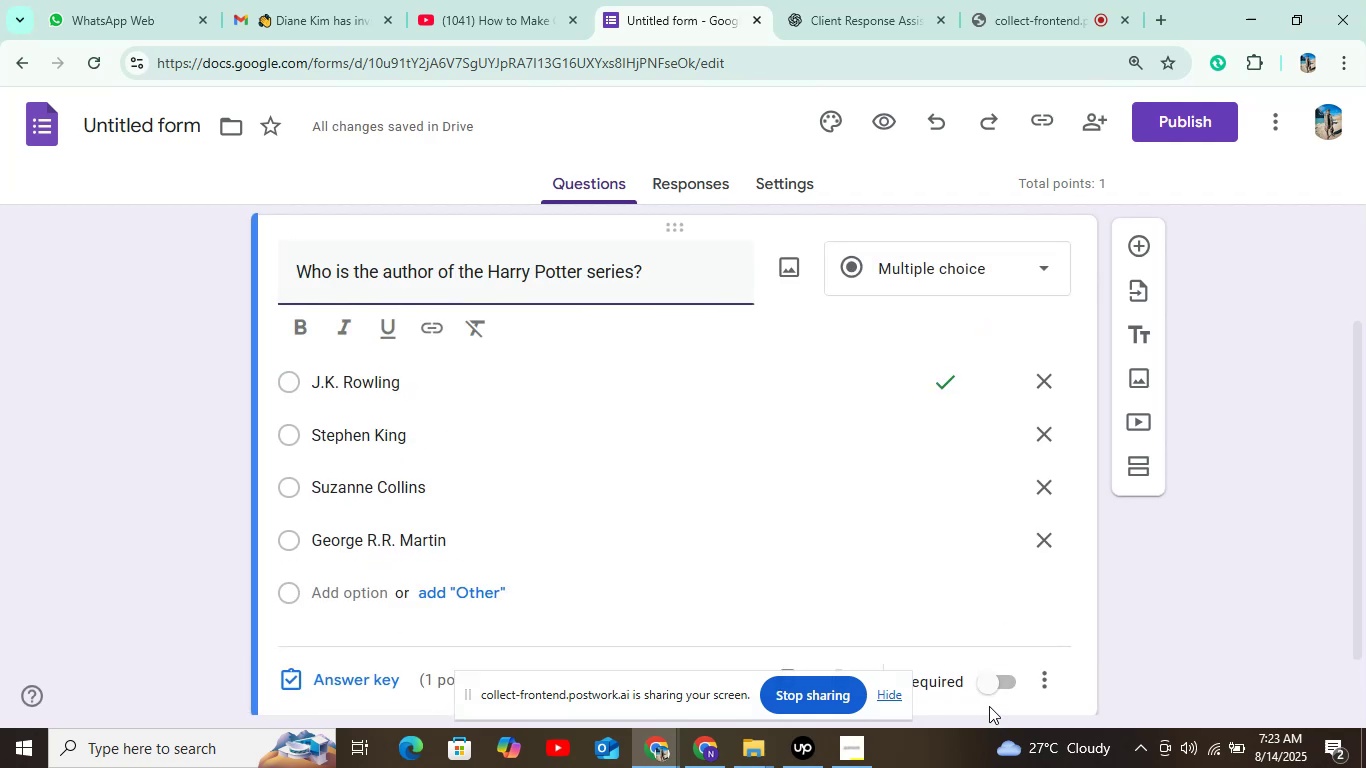 
left_click([991, 686])
 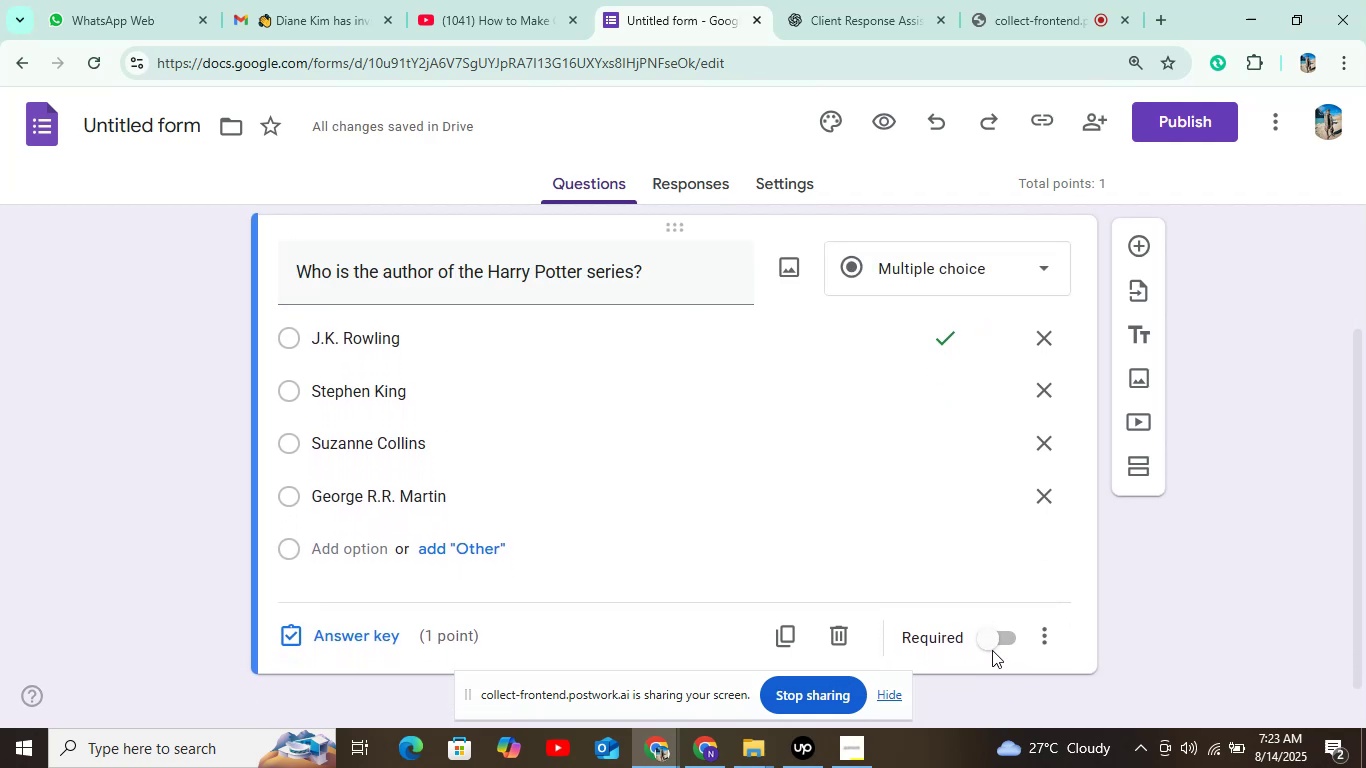 
double_click([992, 631])
 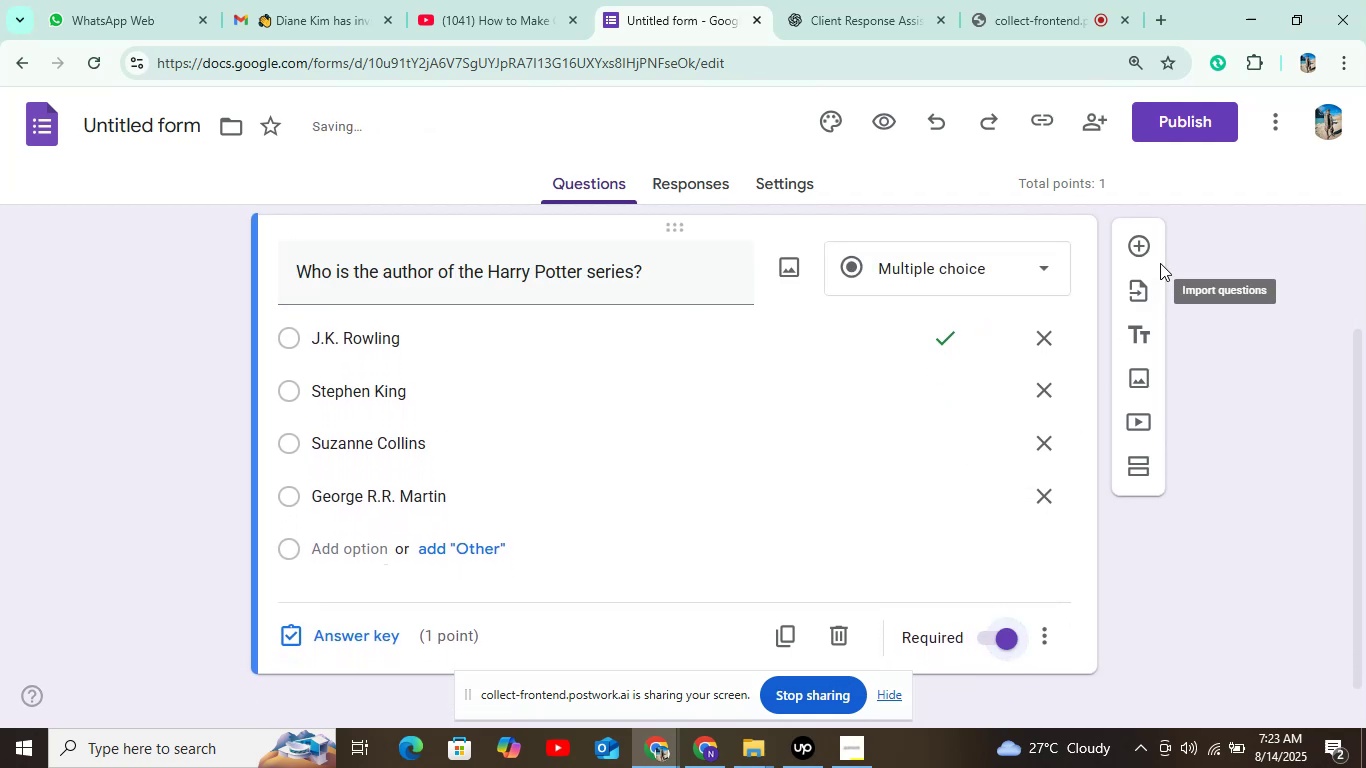 
left_click([1145, 242])
 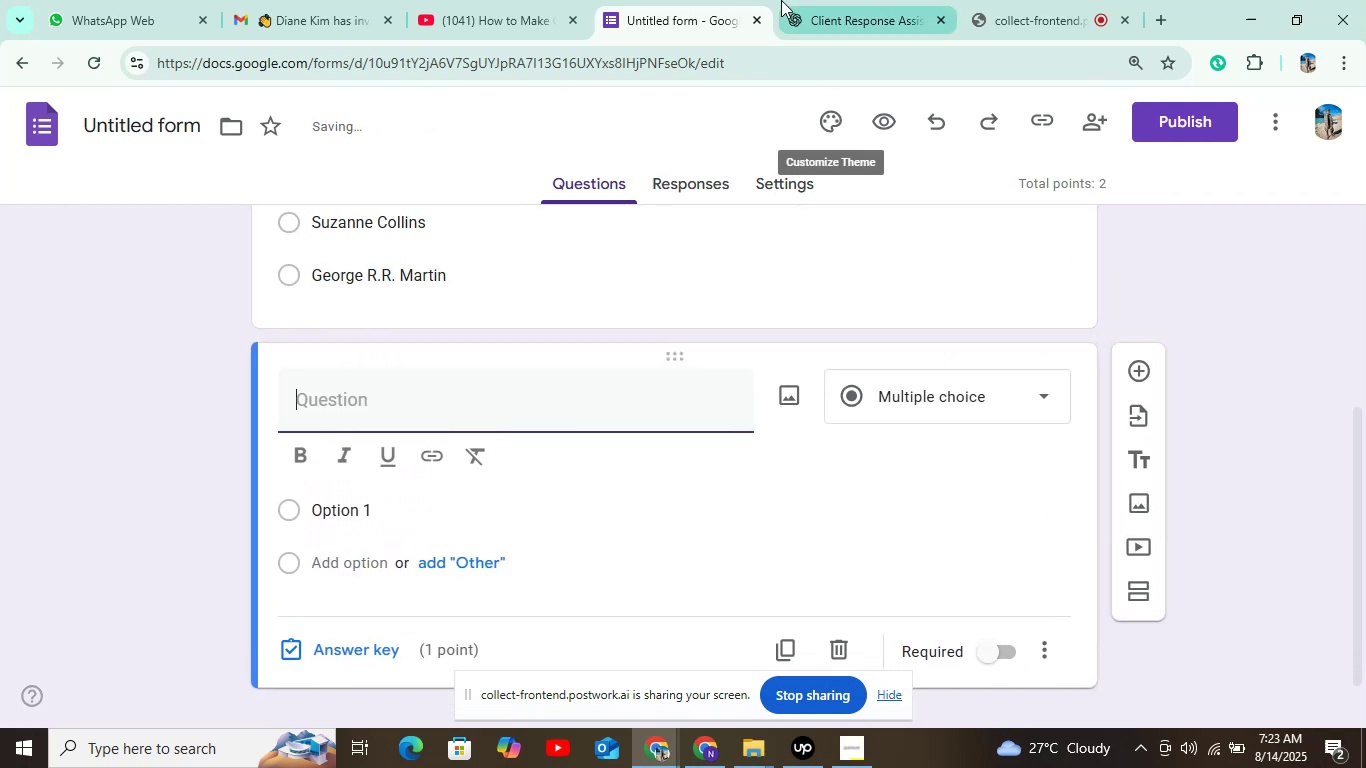 
left_click([813, 0])
 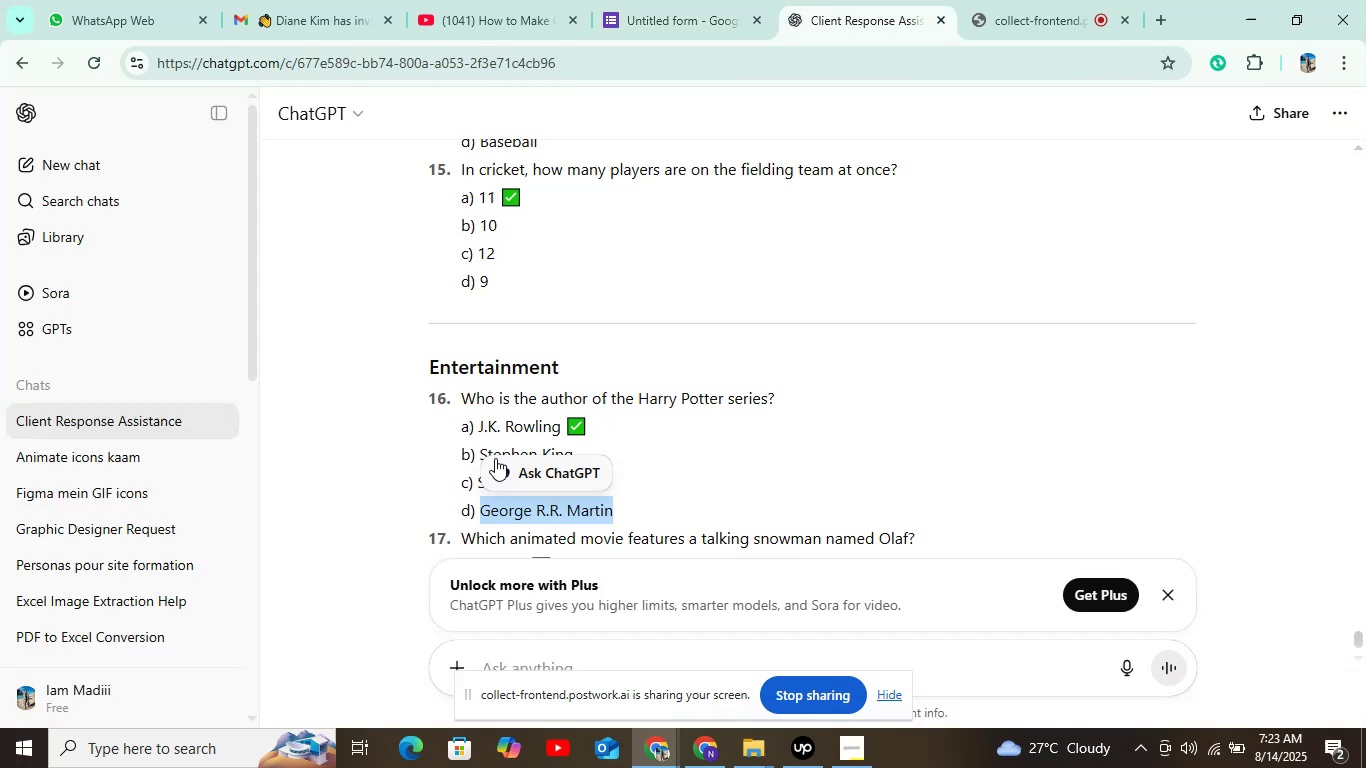 
scroll: coordinate [495, 443], scroll_direction: down, amount: 2.0
 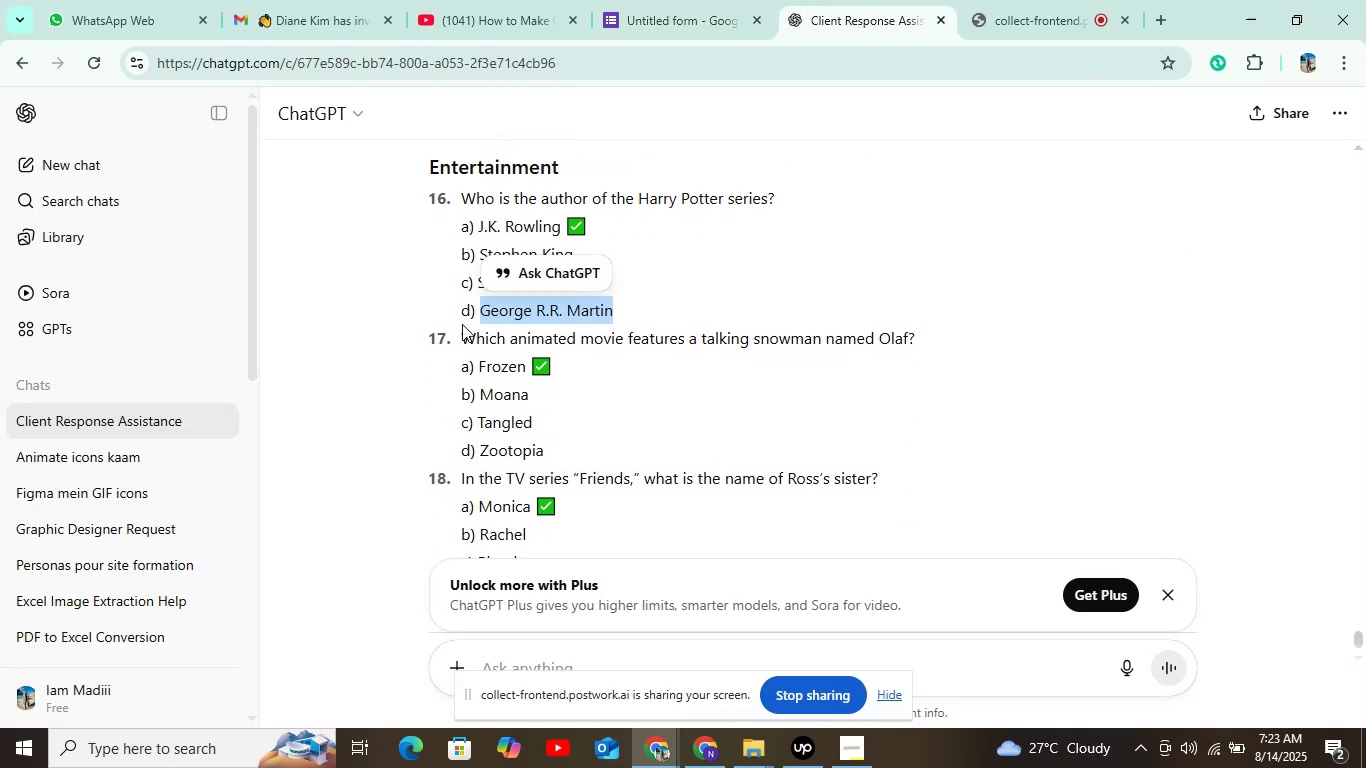 
left_click_drag(start_coordinate=[460, 326], to_coordinate=[938, 334])
 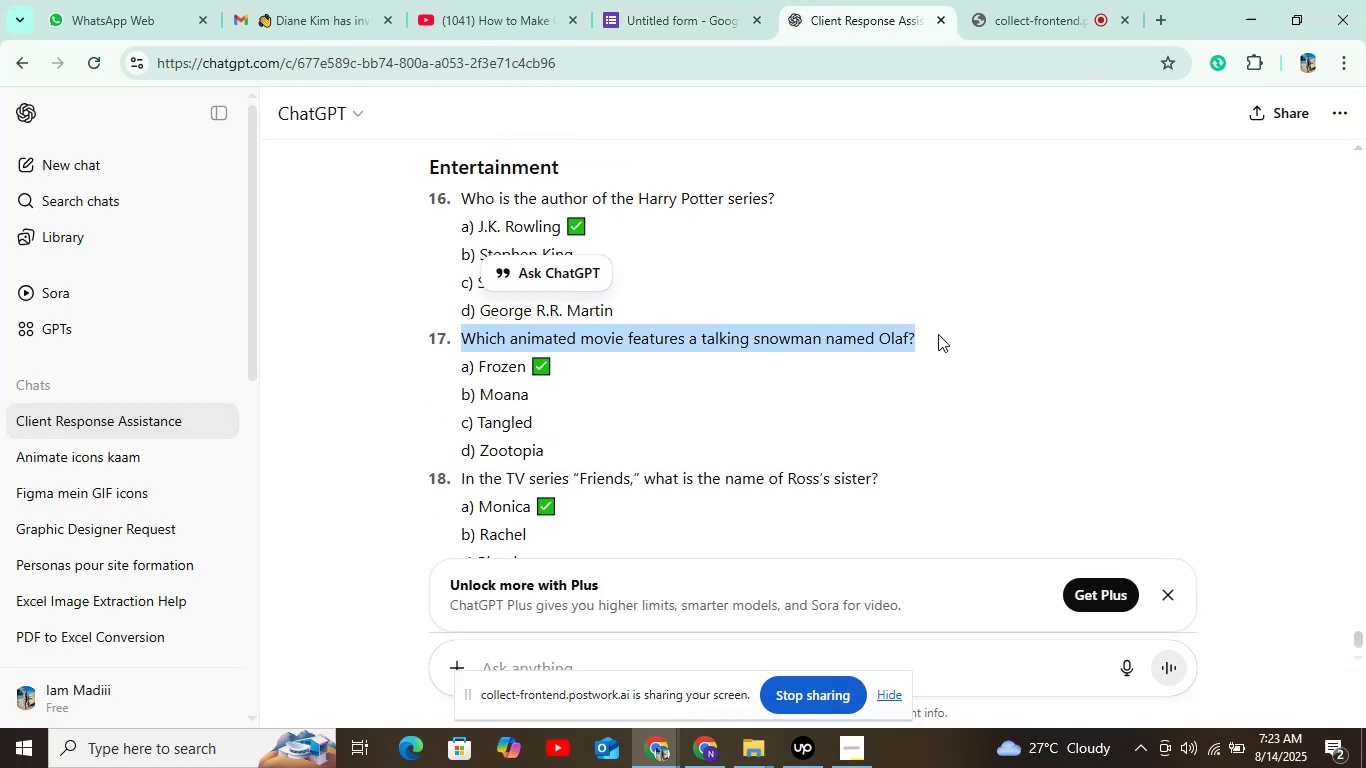 
key(Control+C)
 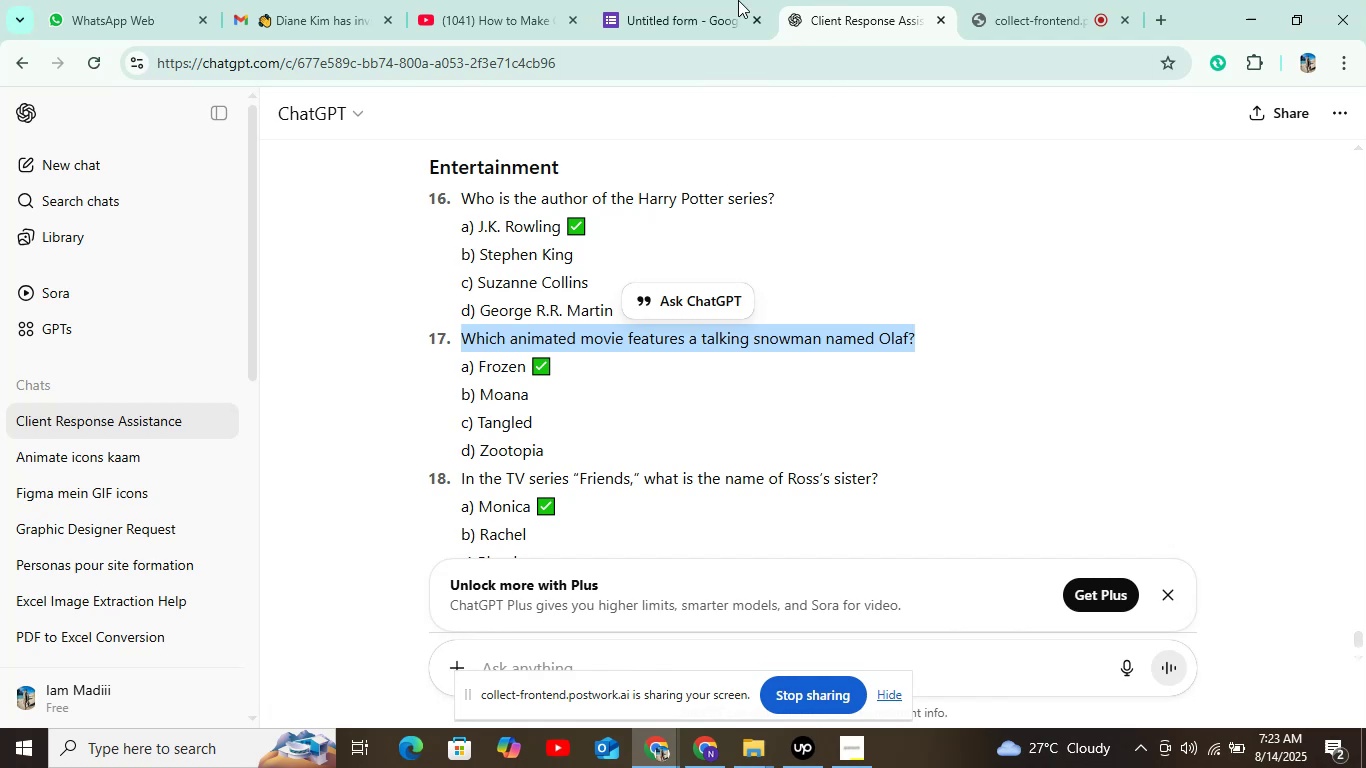 
left_click([685, 0])
 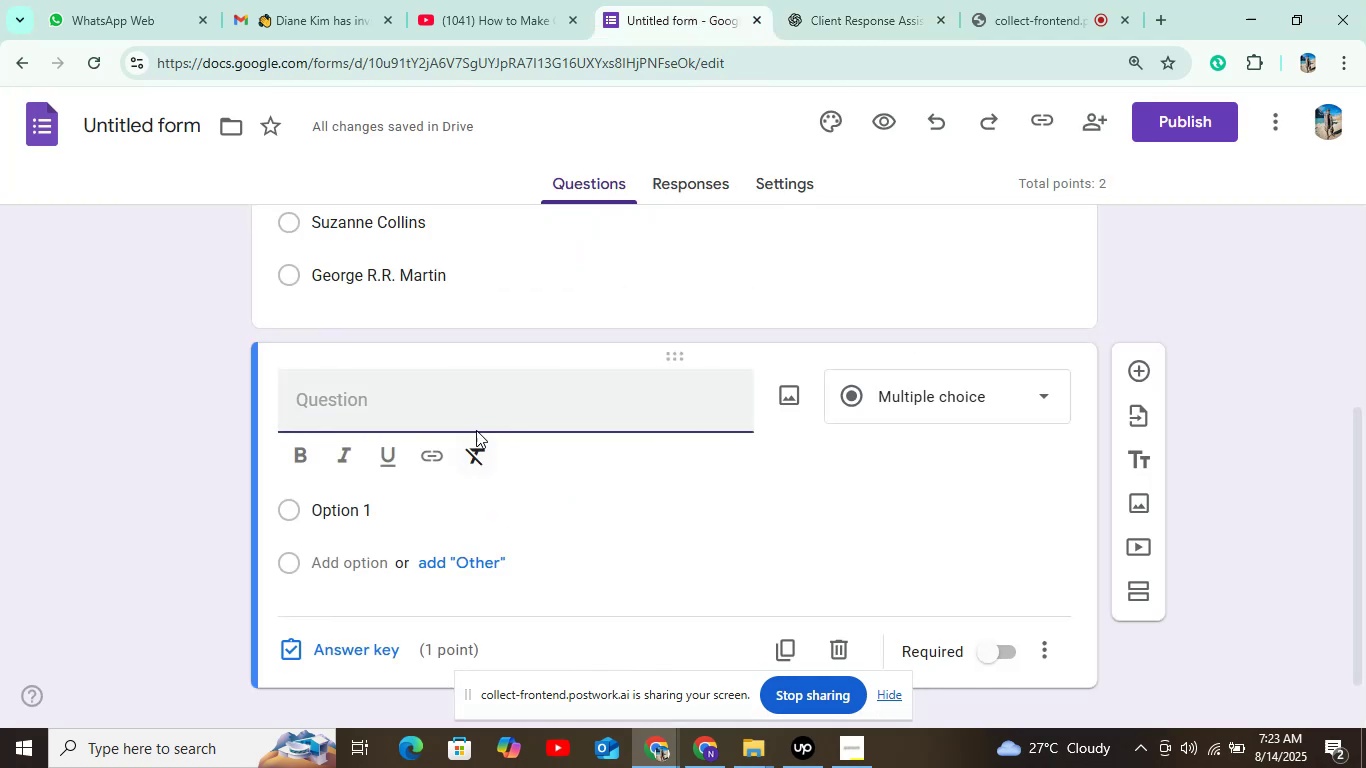 
key(Control+V)
 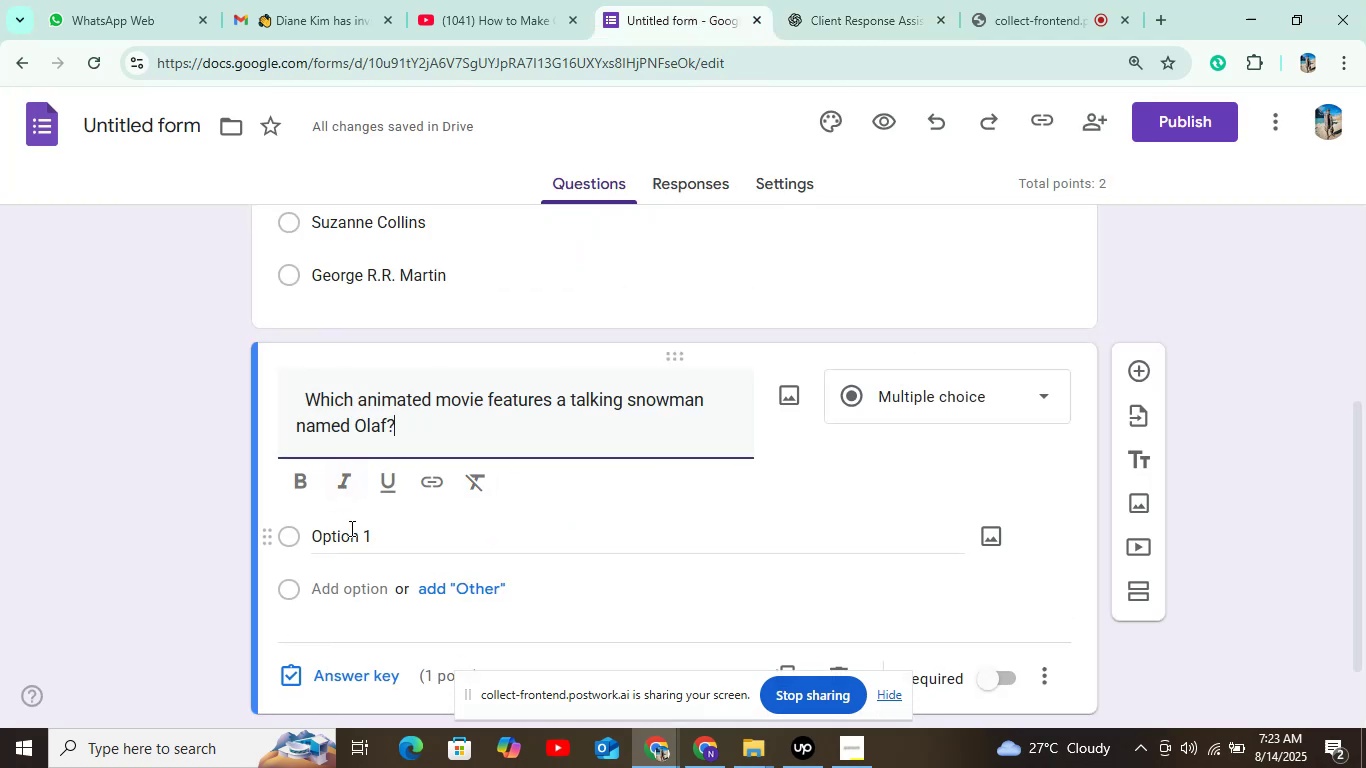 
left_click([356, 540])
 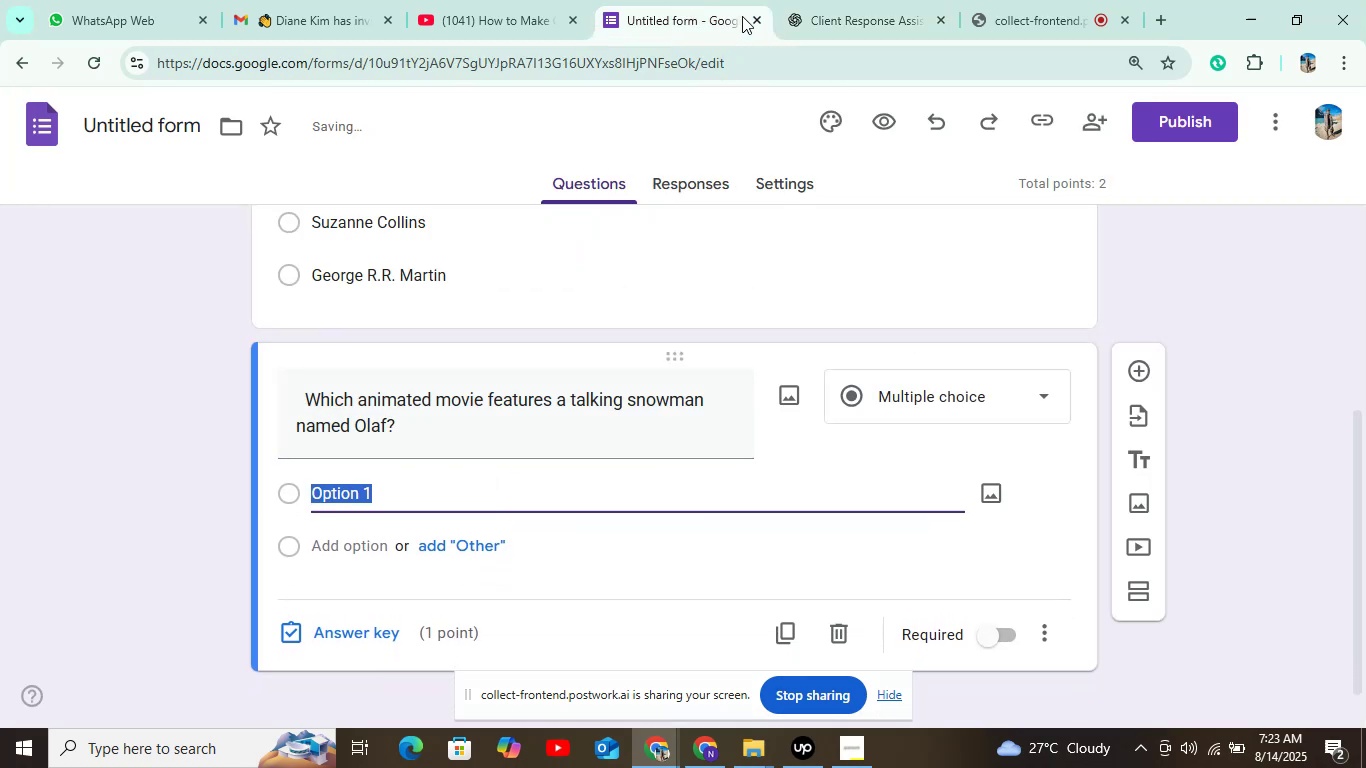 
left_click([866, 3])
 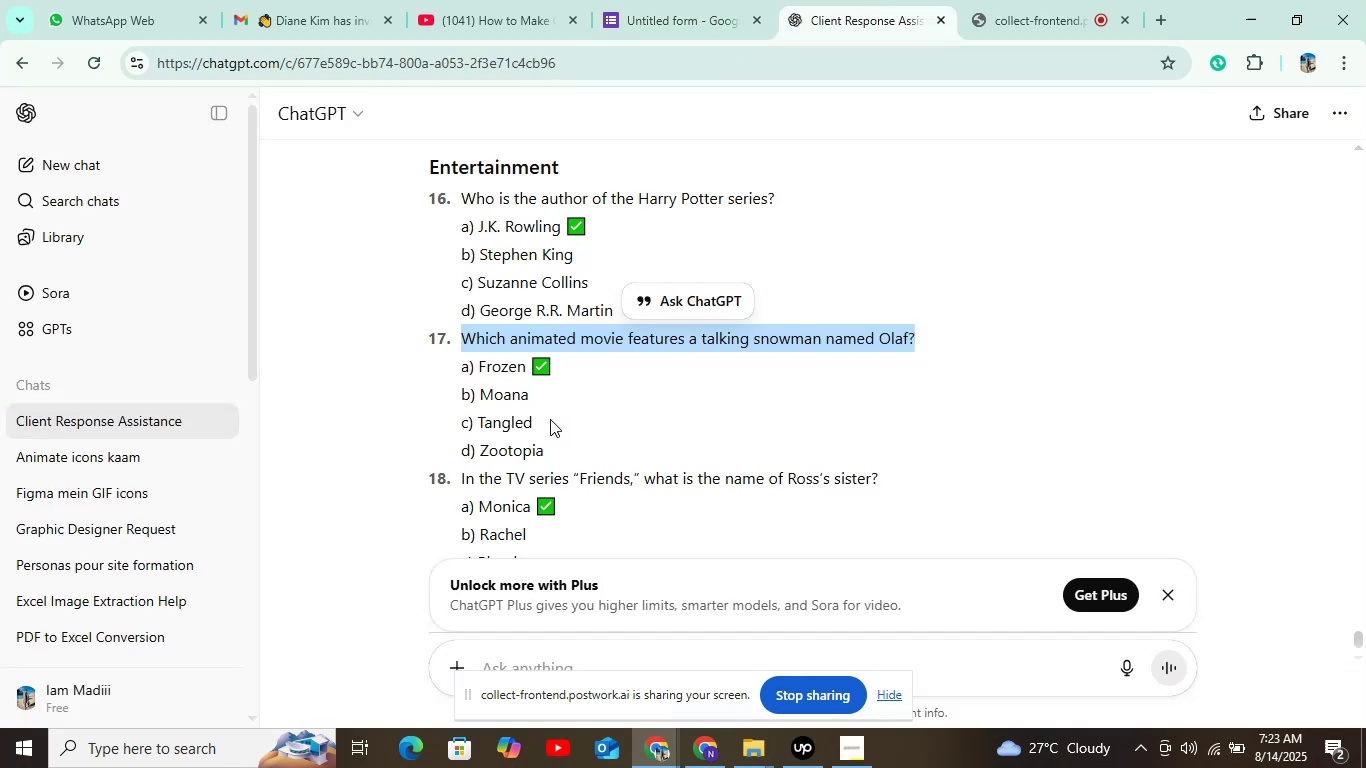 
left_click_drag(start_coordinate=[479, 364], to_coordinate=[523, 359])
 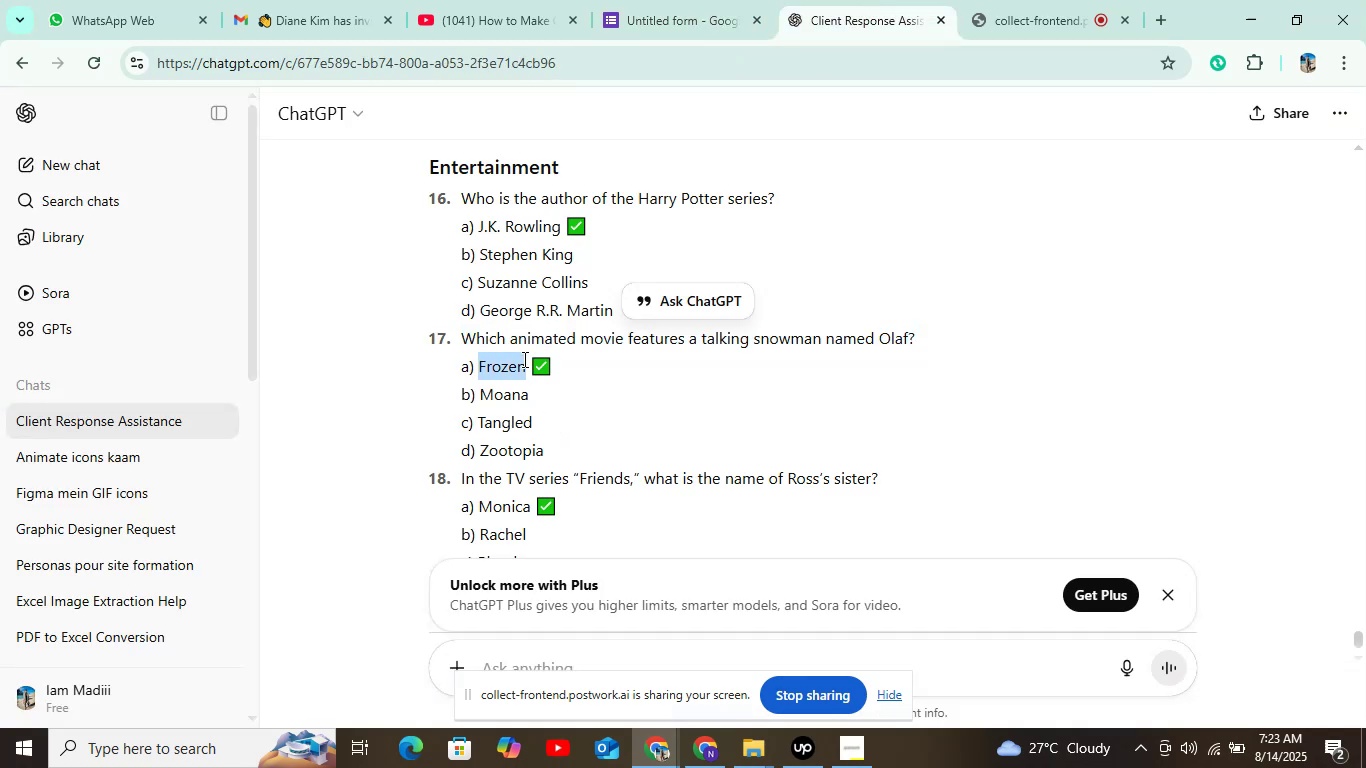 
key(Control+C)
 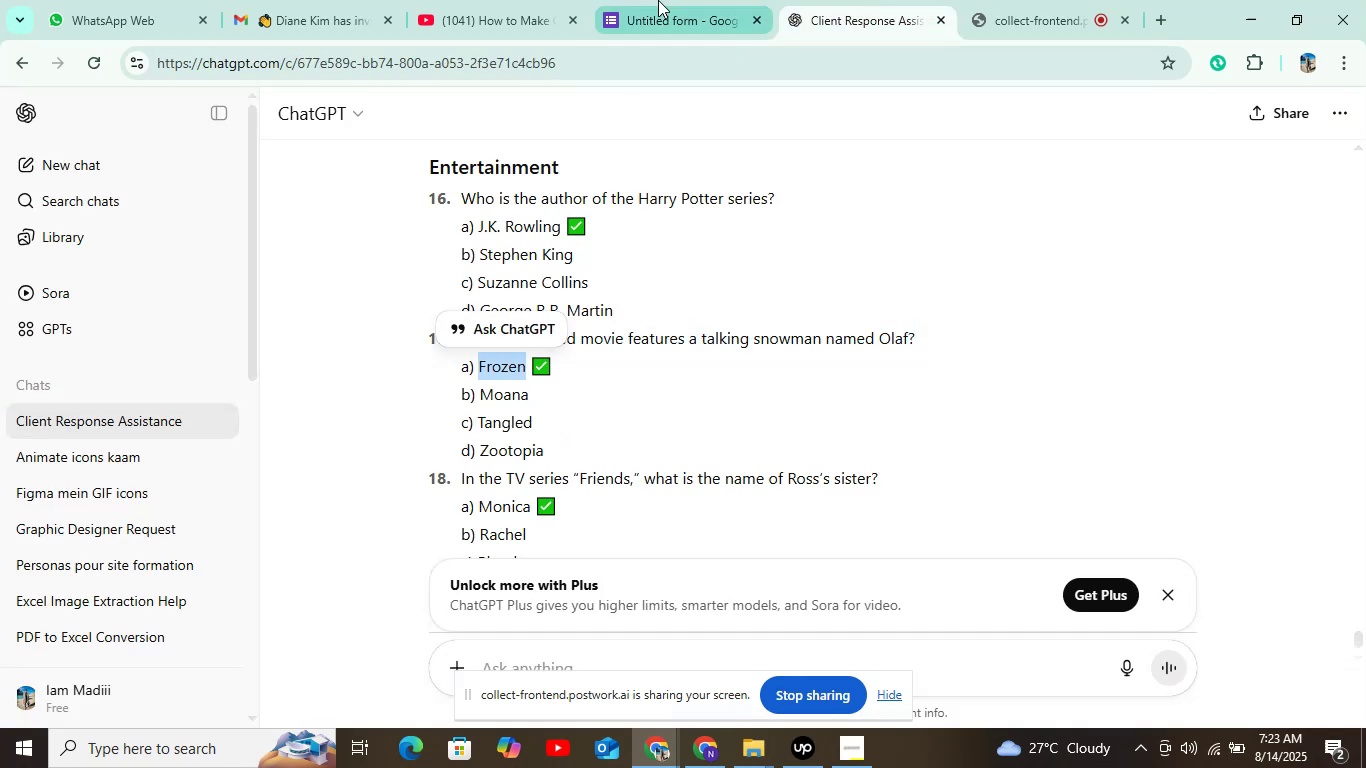 
left_click([658, 0])
 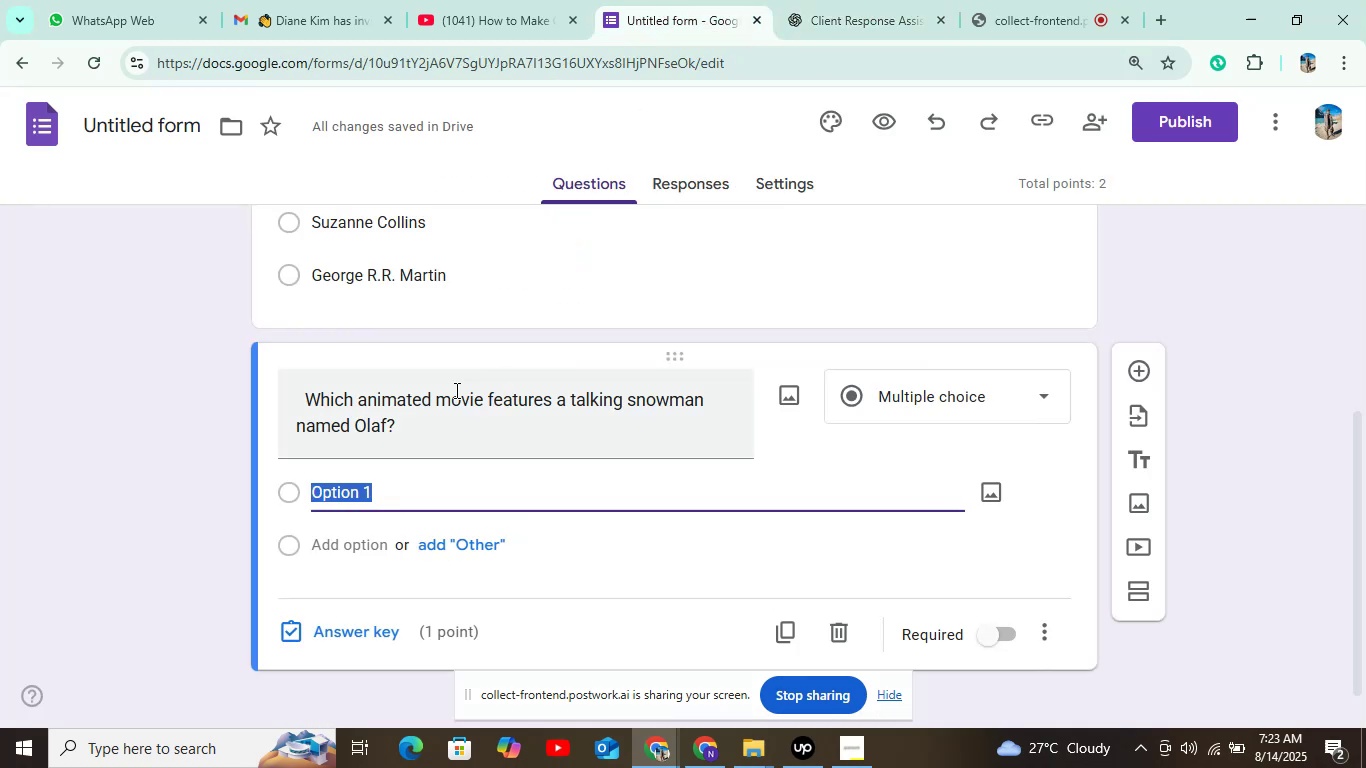 
key(Control+V)
 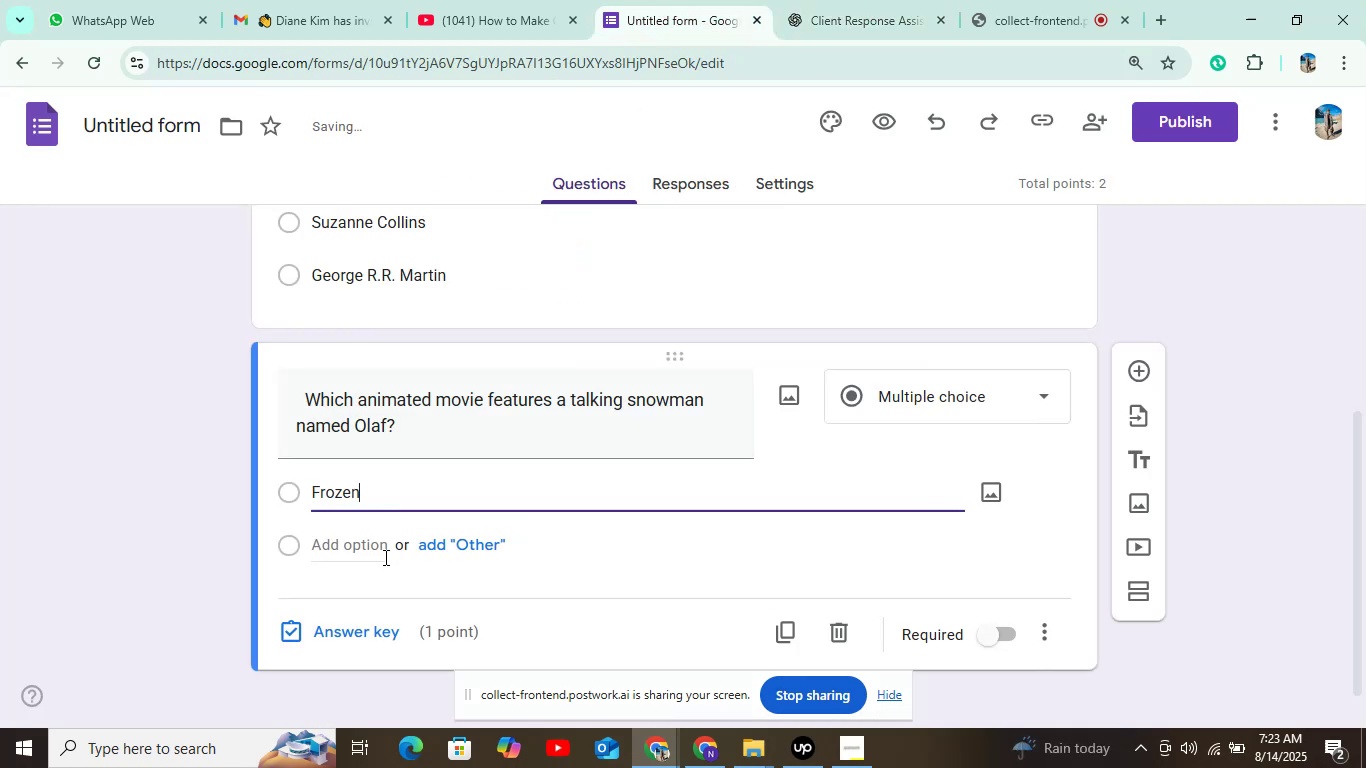 
left_click([383, 557])
 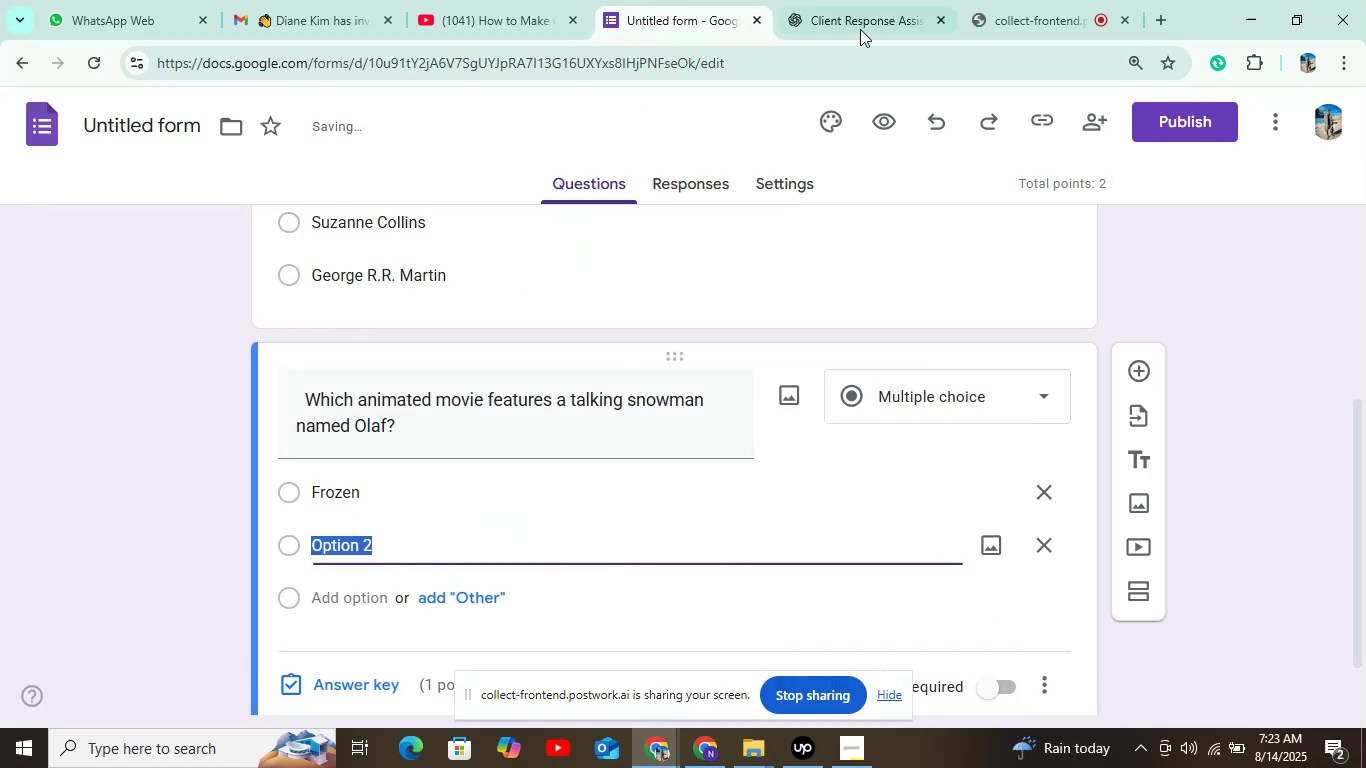 
left_click([871, 0])
 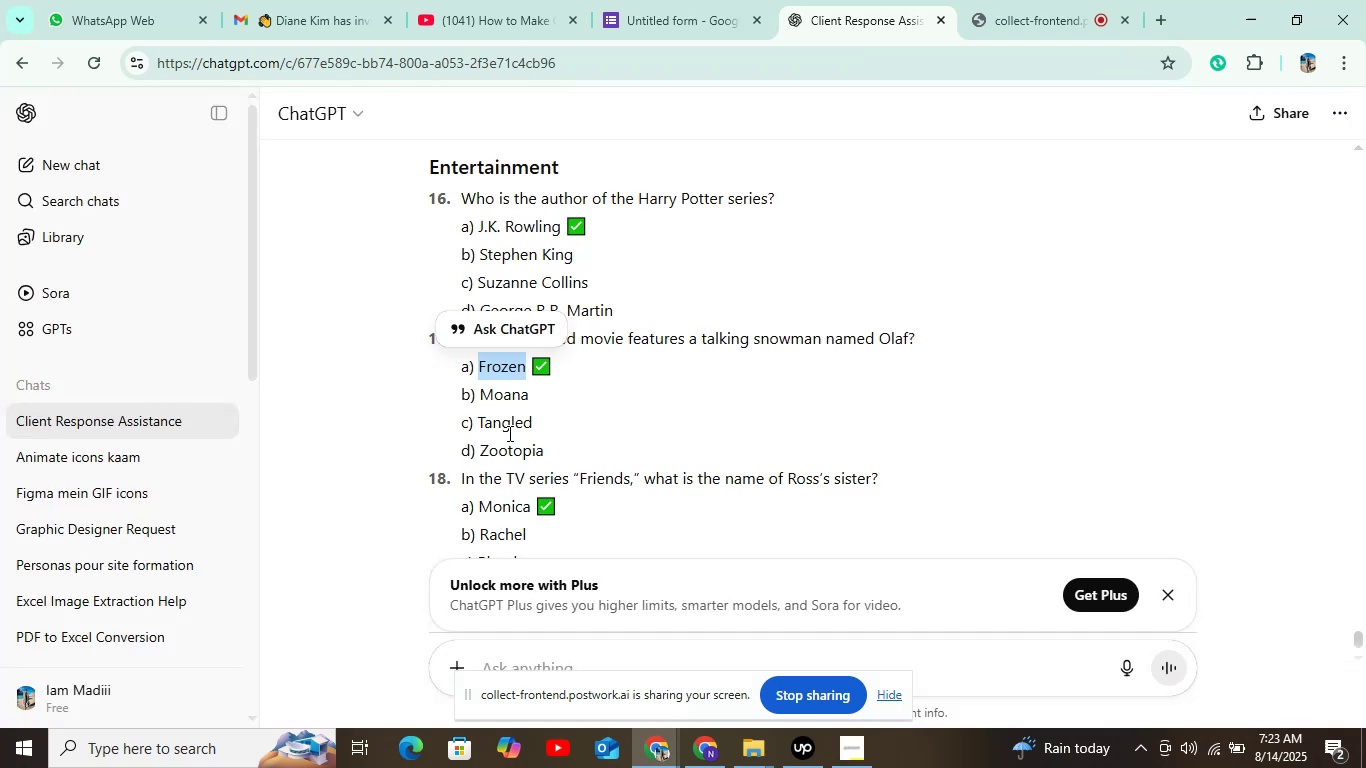 
left_click_drag(start_coordinate=[476, 398], to_coordinate=[540, 394])
 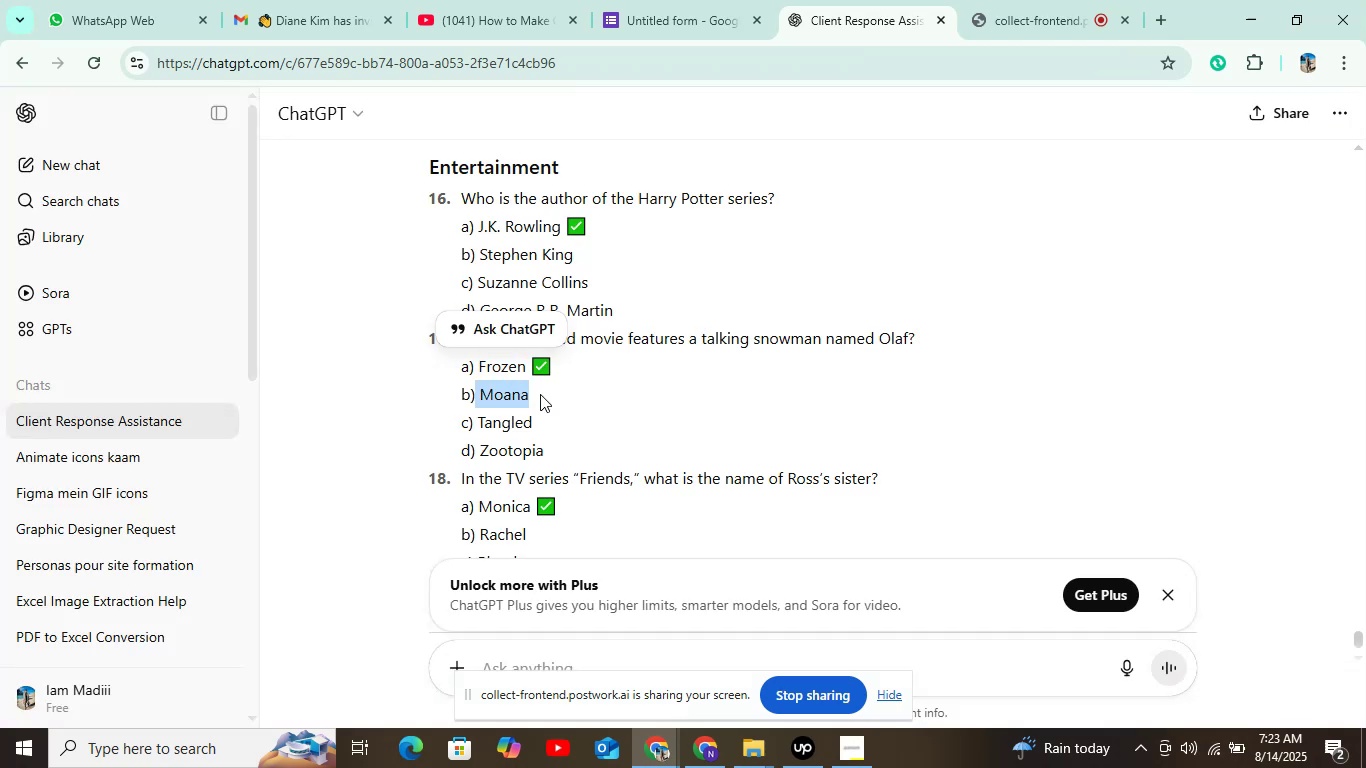 
key(Control+C)
 